 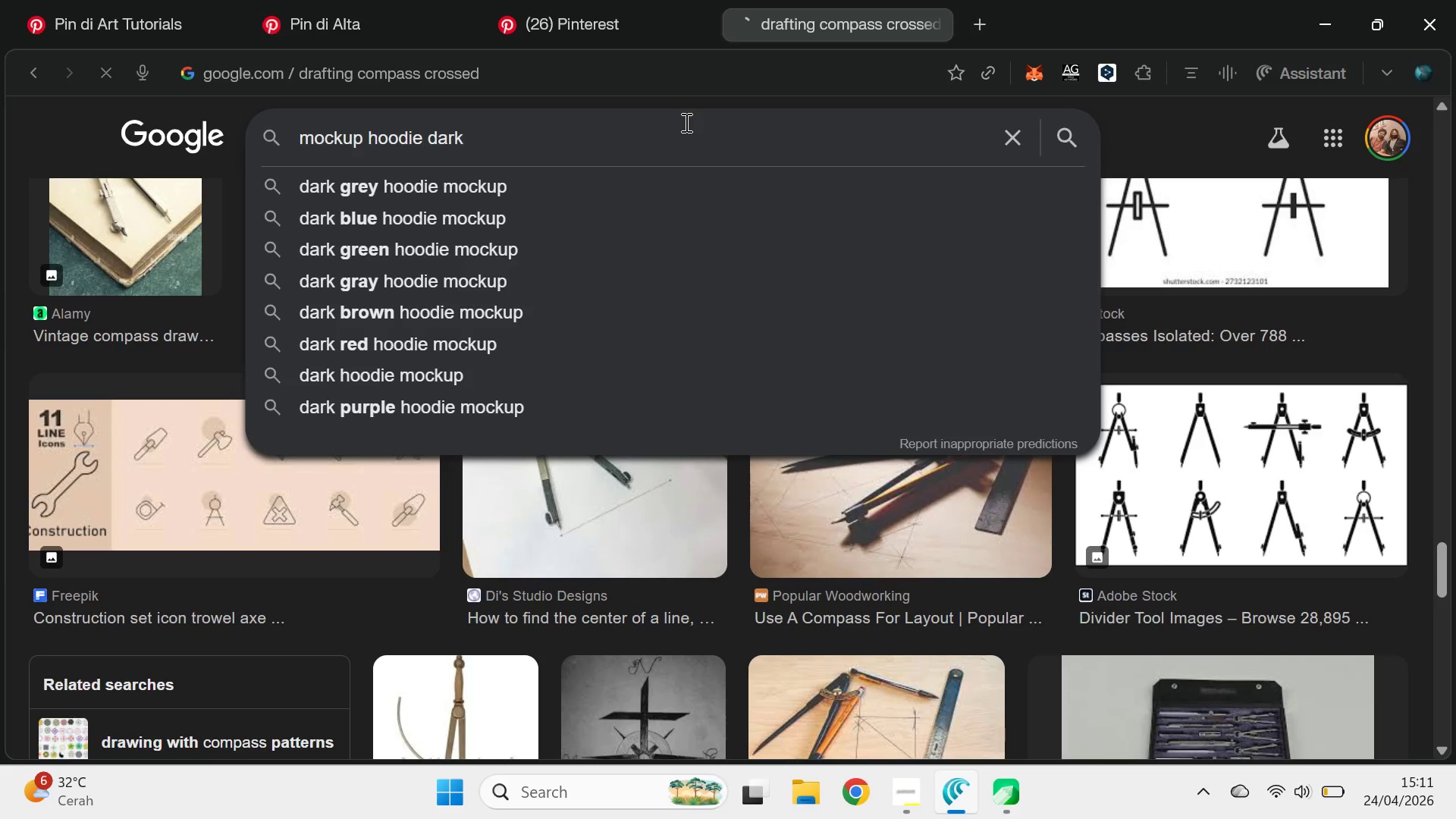 
key(Enter)
 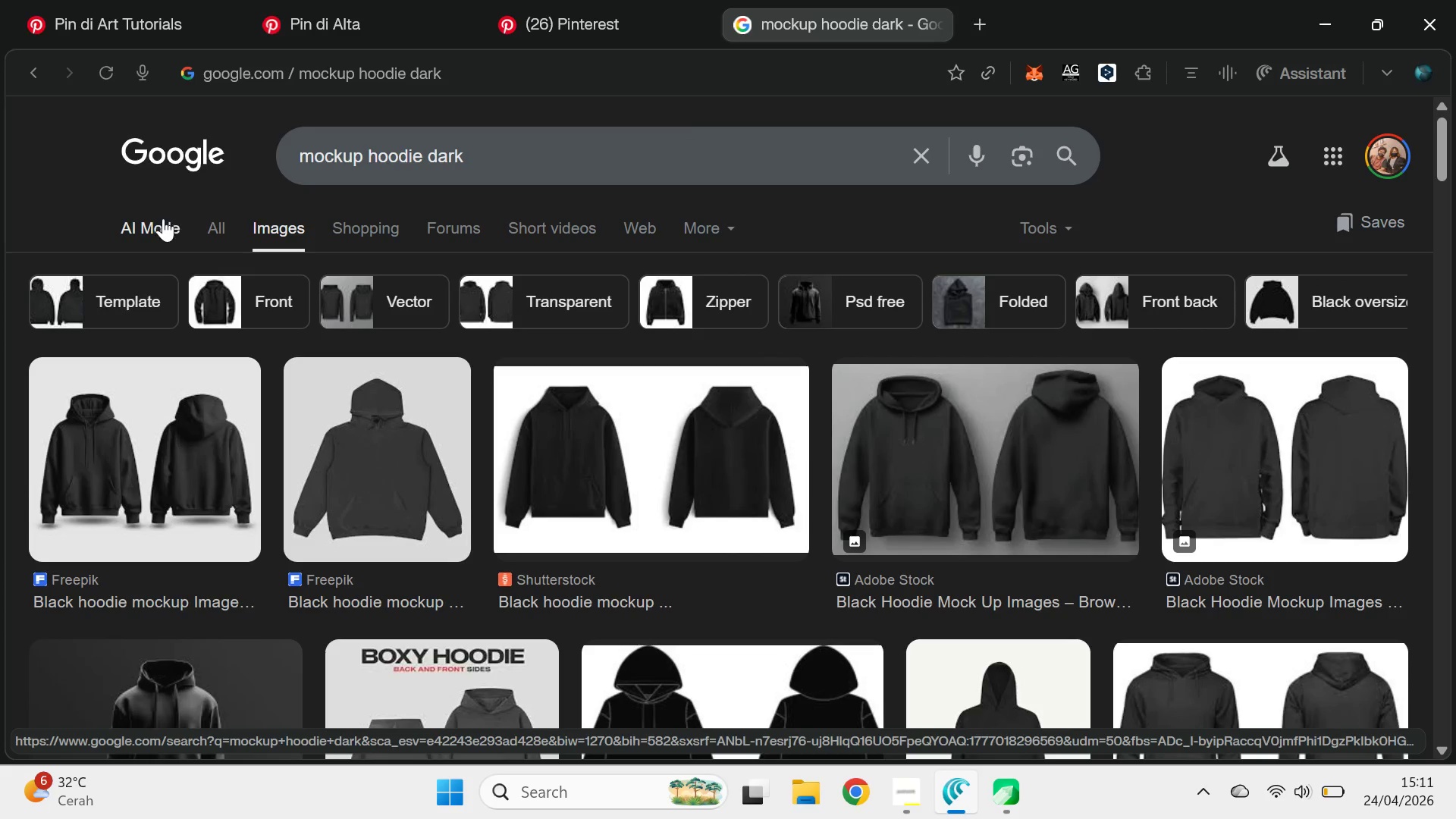 
wait(7.84)
 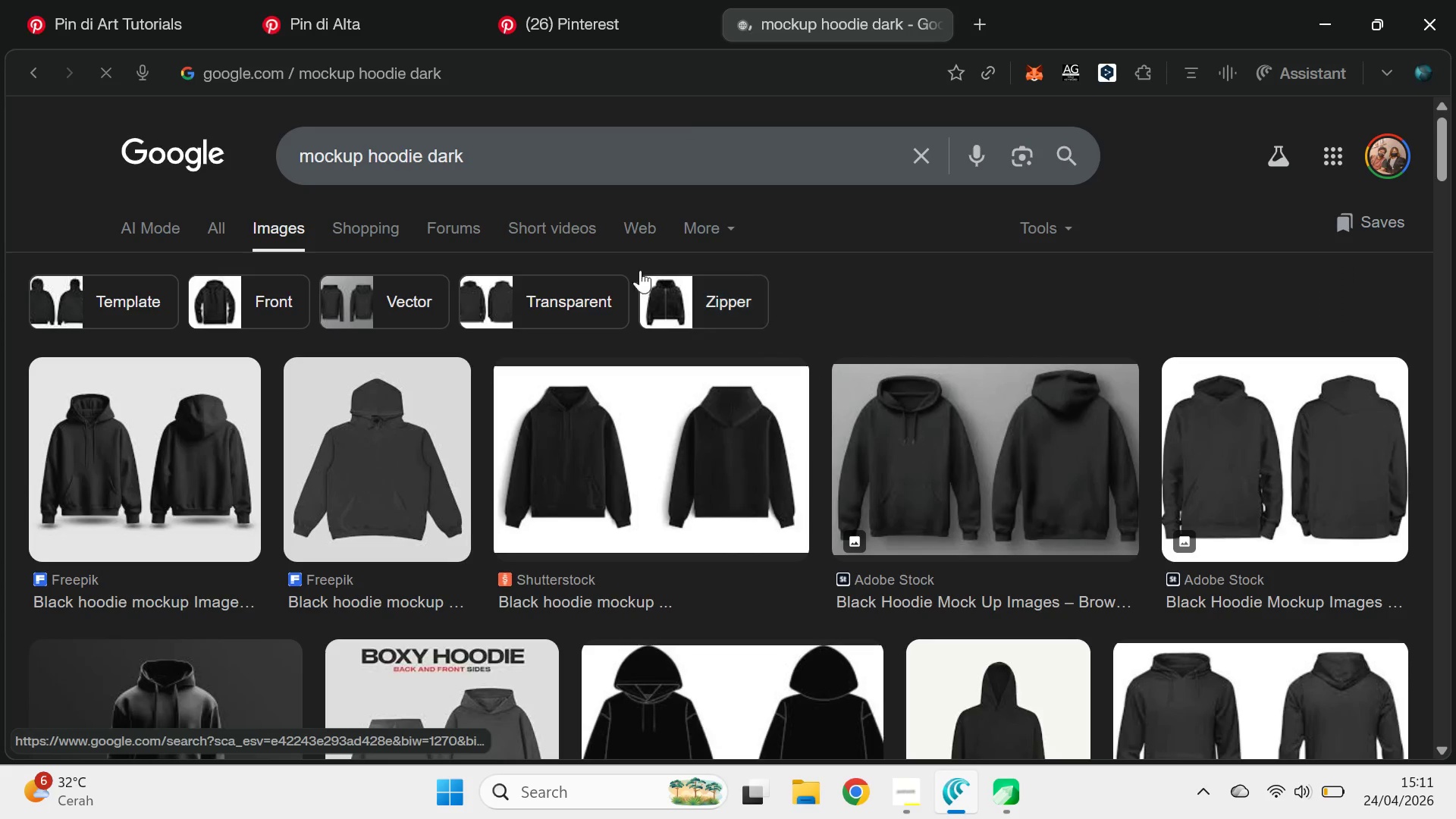 
left_click([207, 226])
 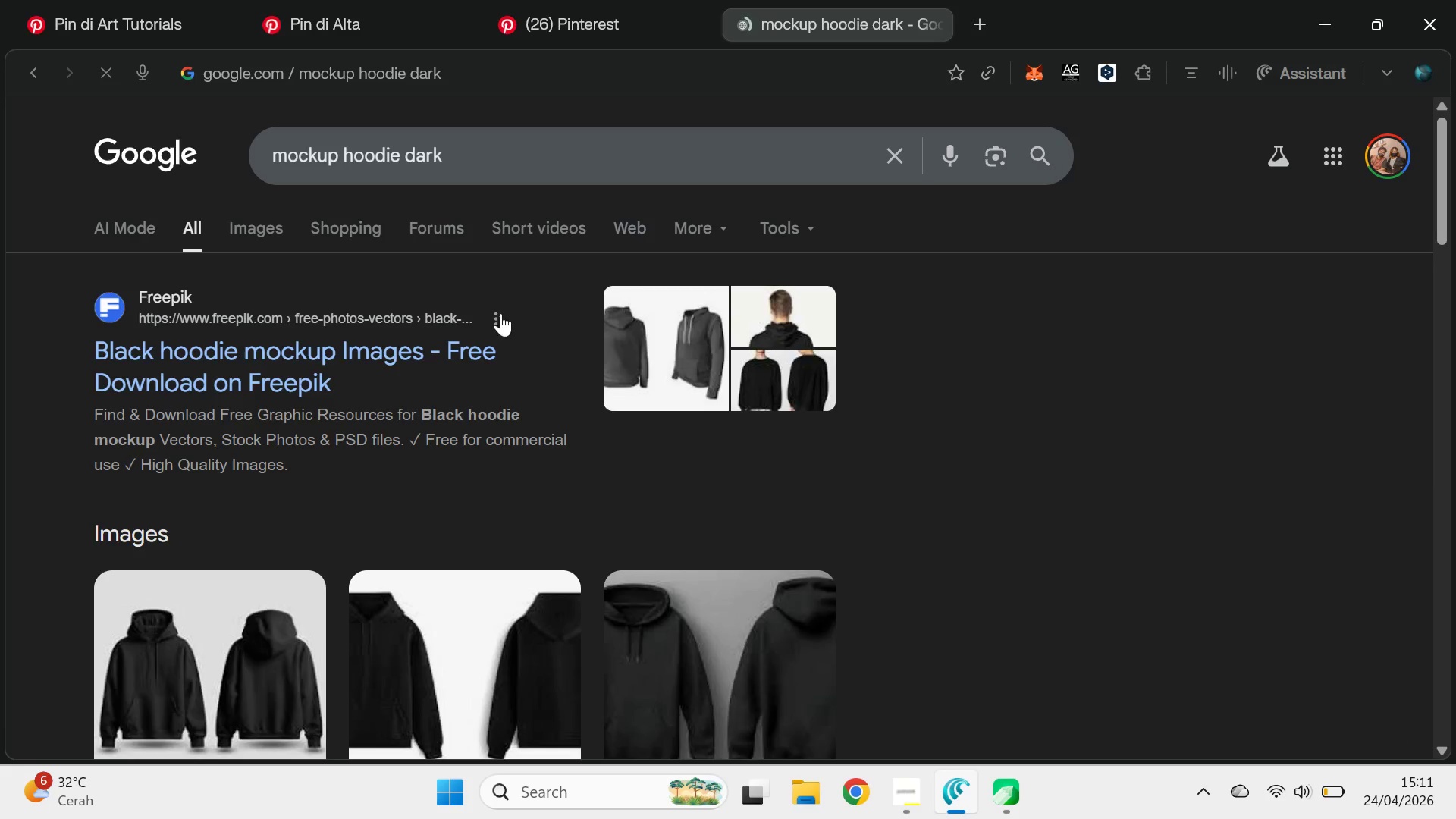 
scroll: coordinate [511, 366], scroll_direction: down, amount: 3.0
 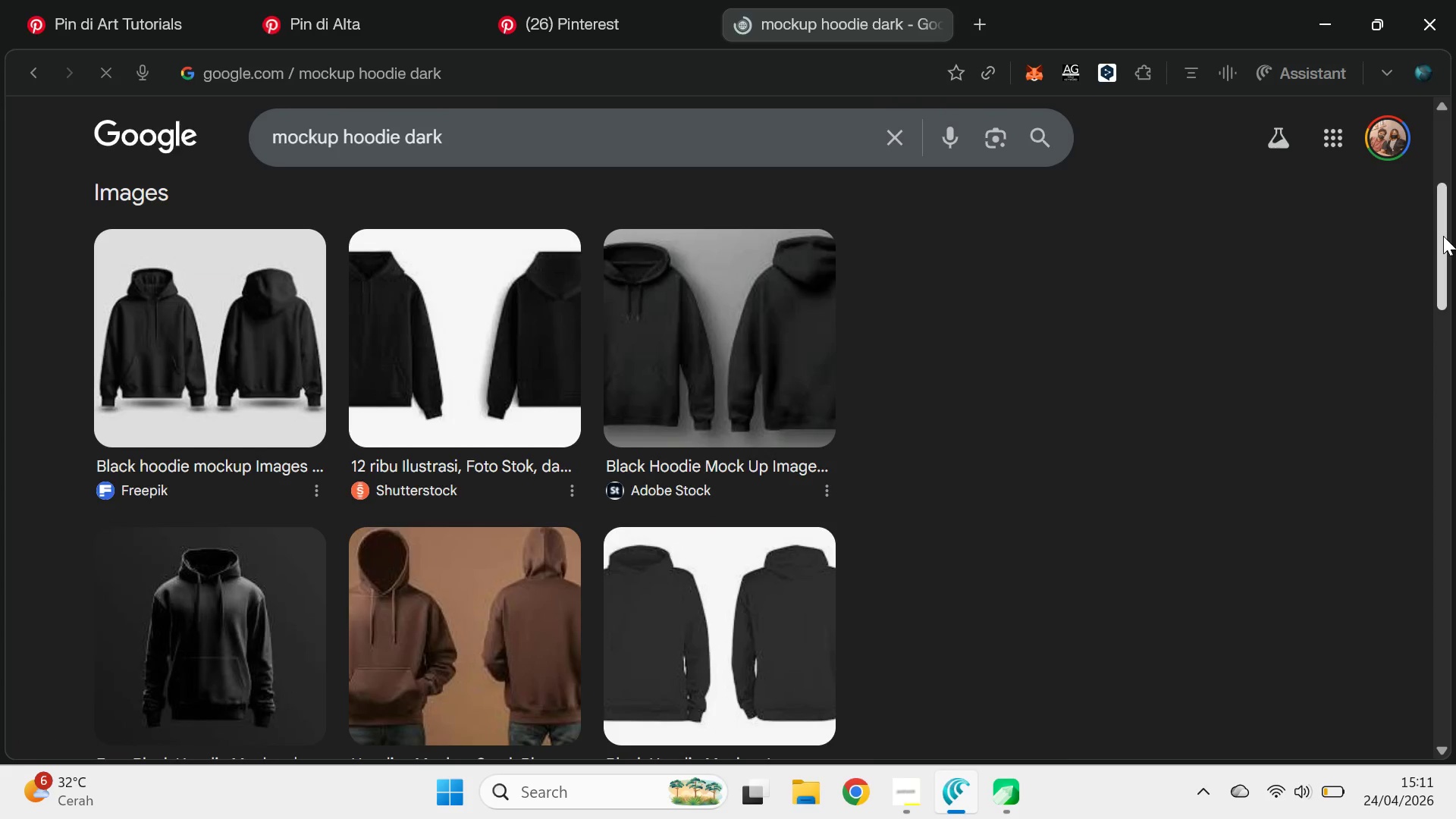 
left_click_drag(start_coordinate=[1443, 236], to_coordinate=[1425, 425])
 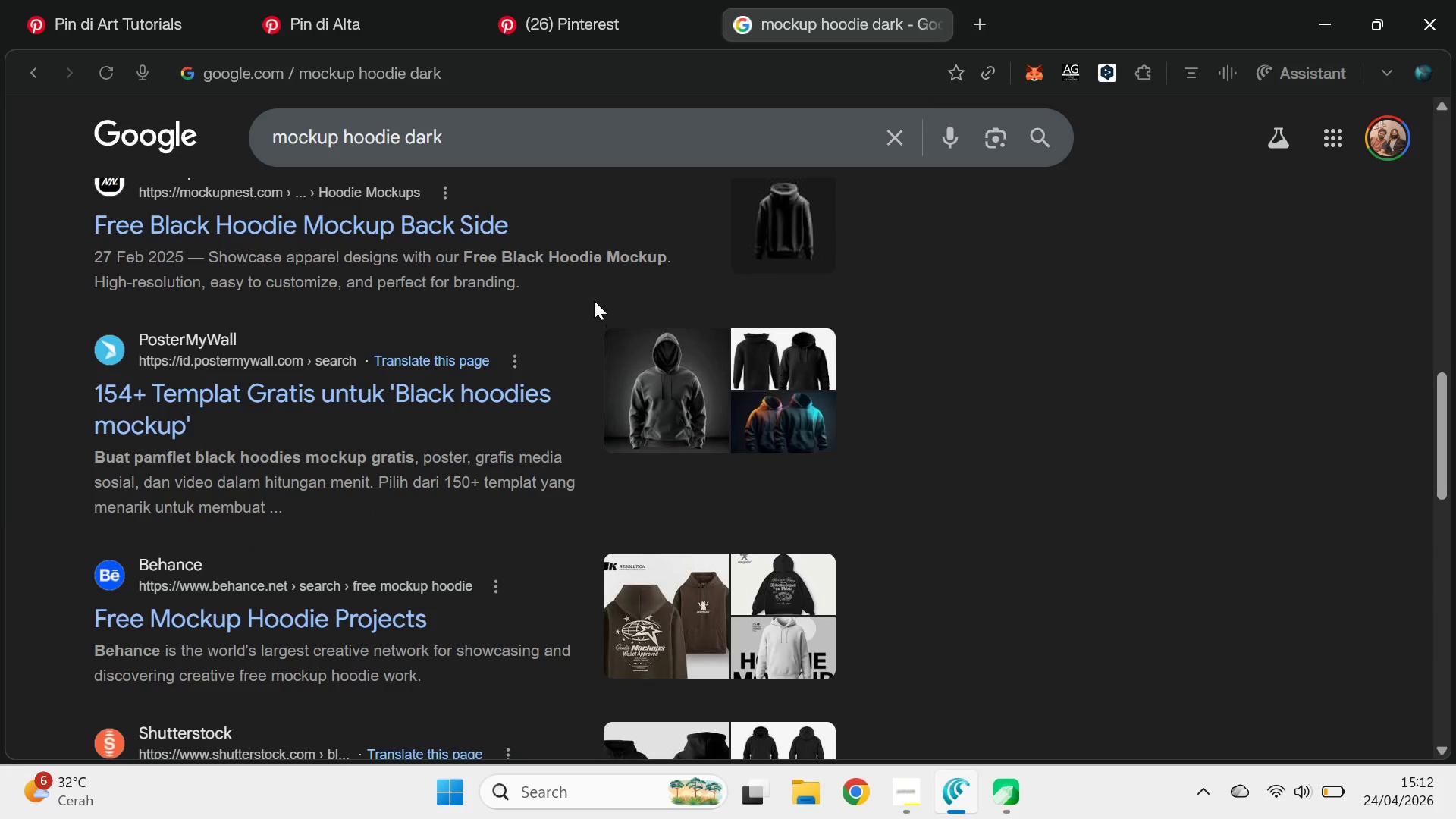 
scroll: coordinate [598, 282], scroll_direction: down, amount: 4.0
 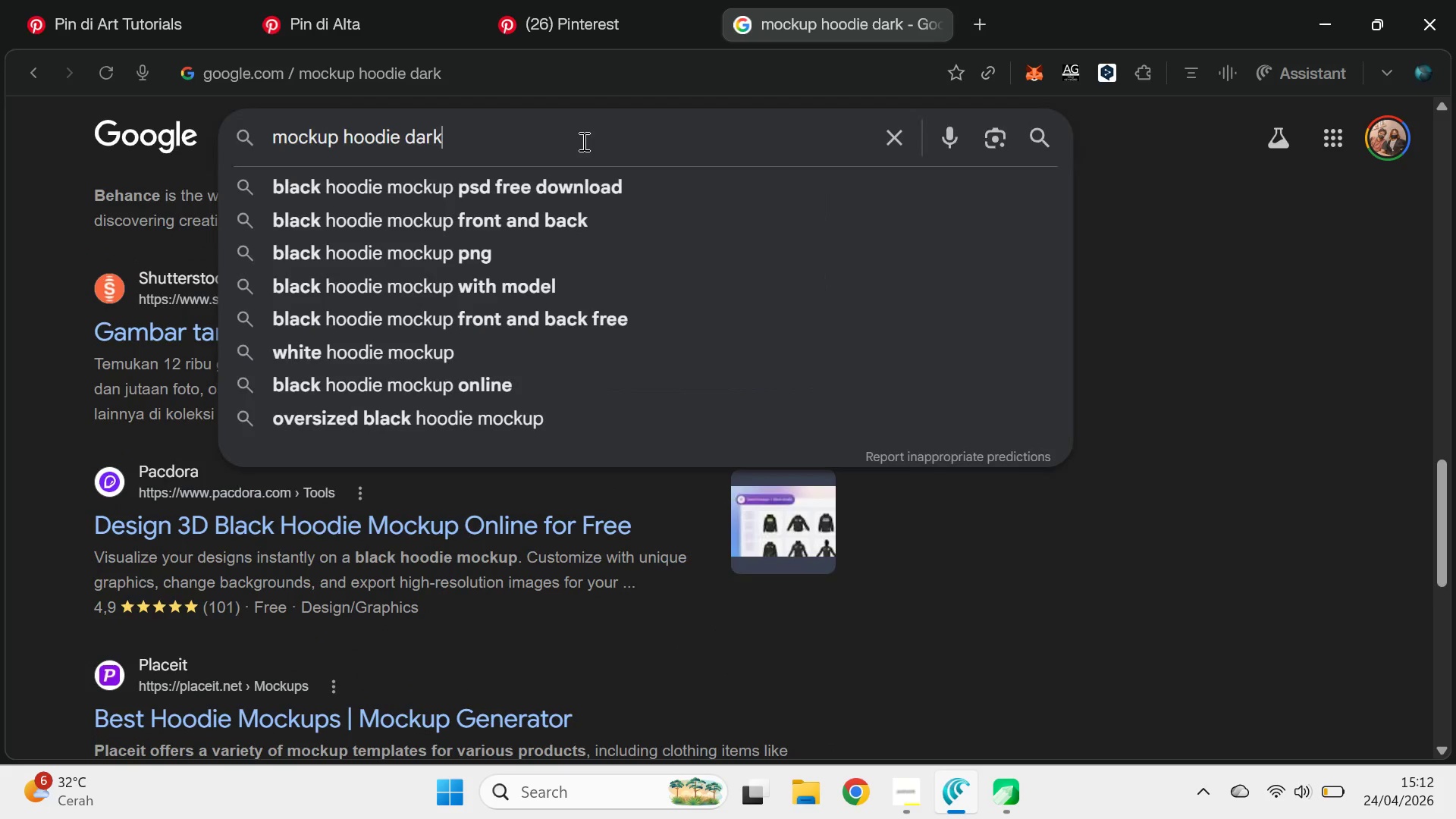 
type( ind)
key(Backspace)
key(Backspace)
key(Backspace)
type(ondi)
key(Backspace)
key(Backspace)
type(line)
 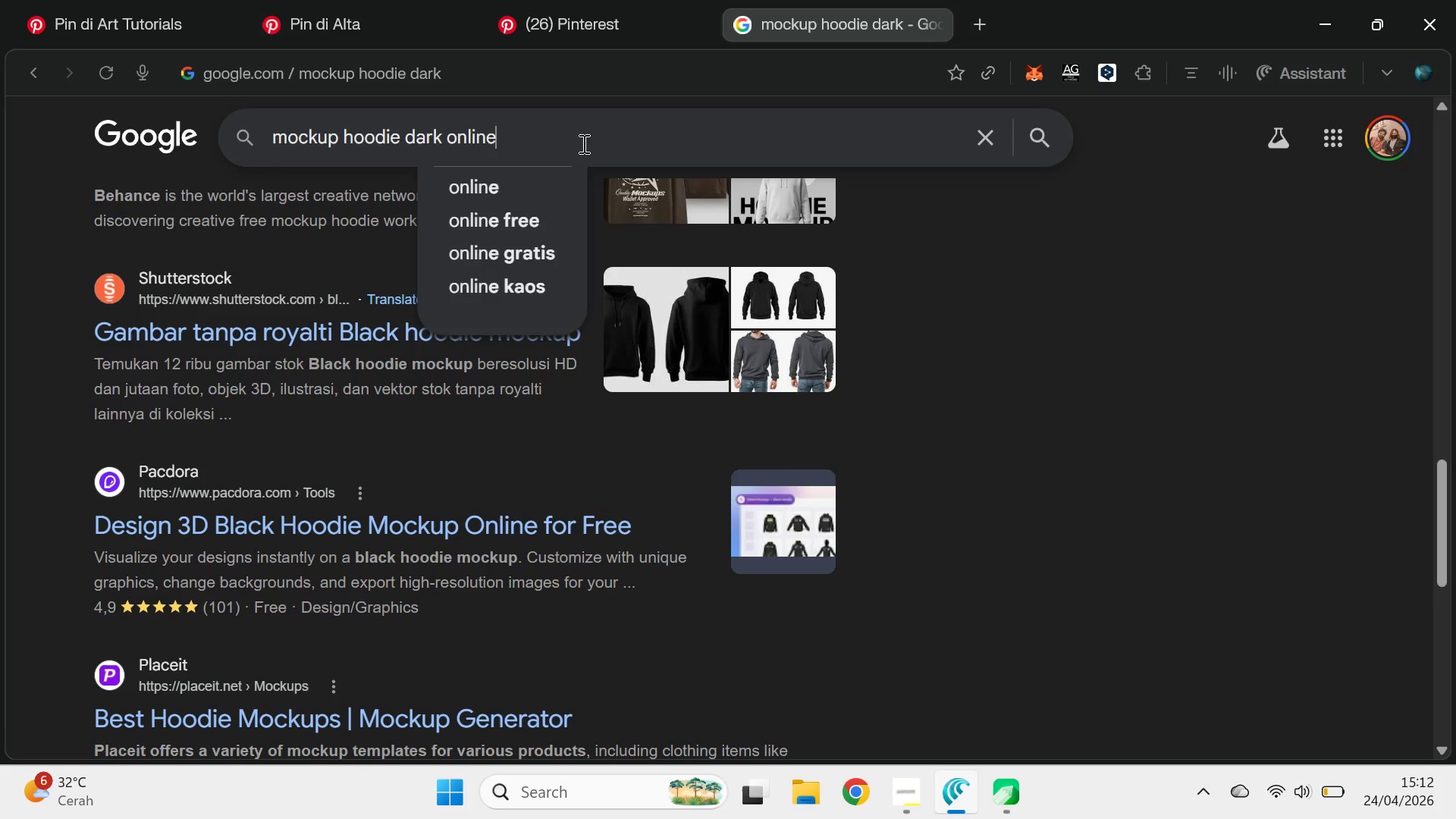 
key(Enter)
 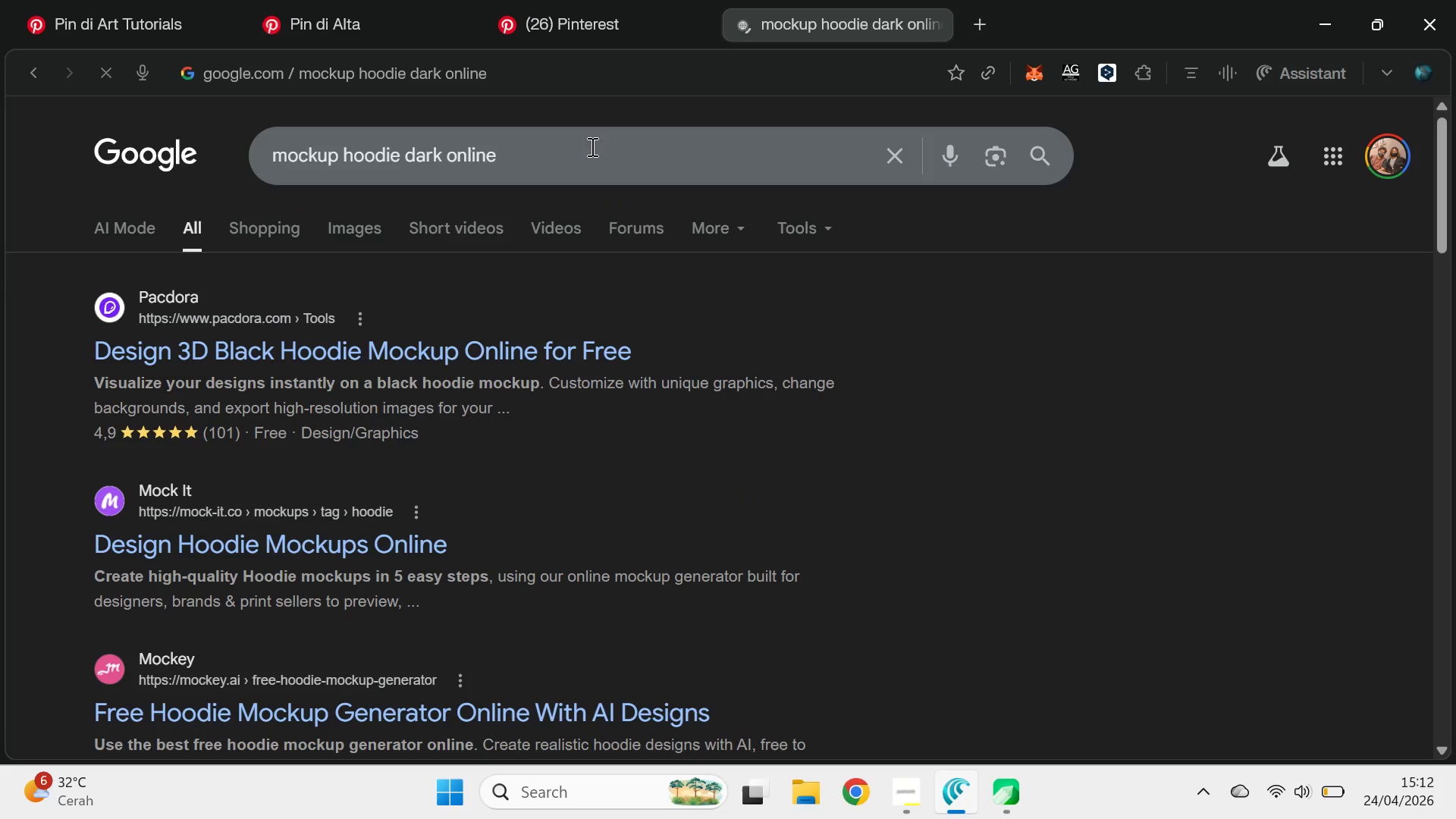 
scroll: coordinate [676, 312], scroll_direction: down, amount: 6.0
 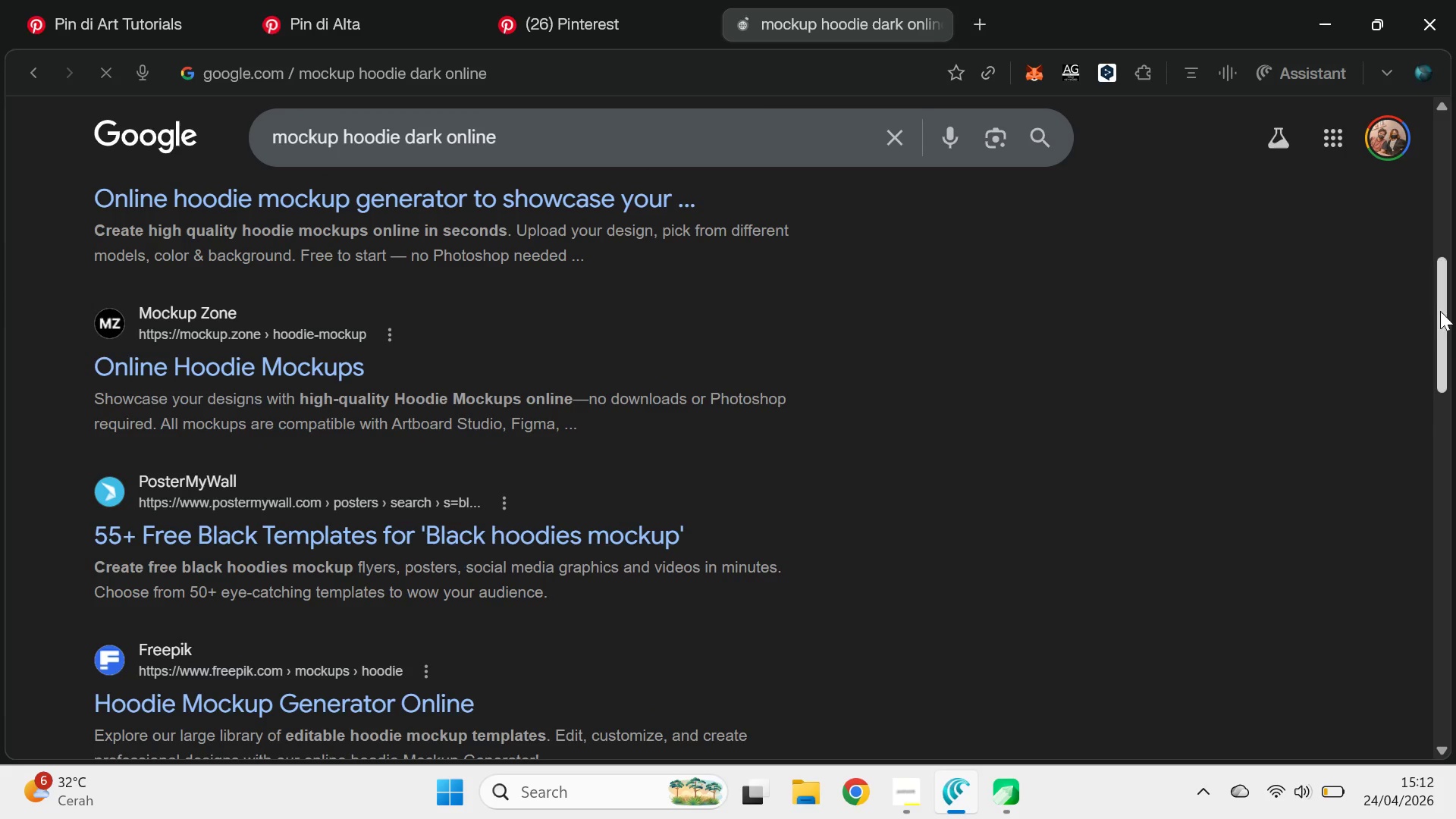 
left_click_drag(start_coordinate=[1441, 306], to_coordinate=[1445, 172])
 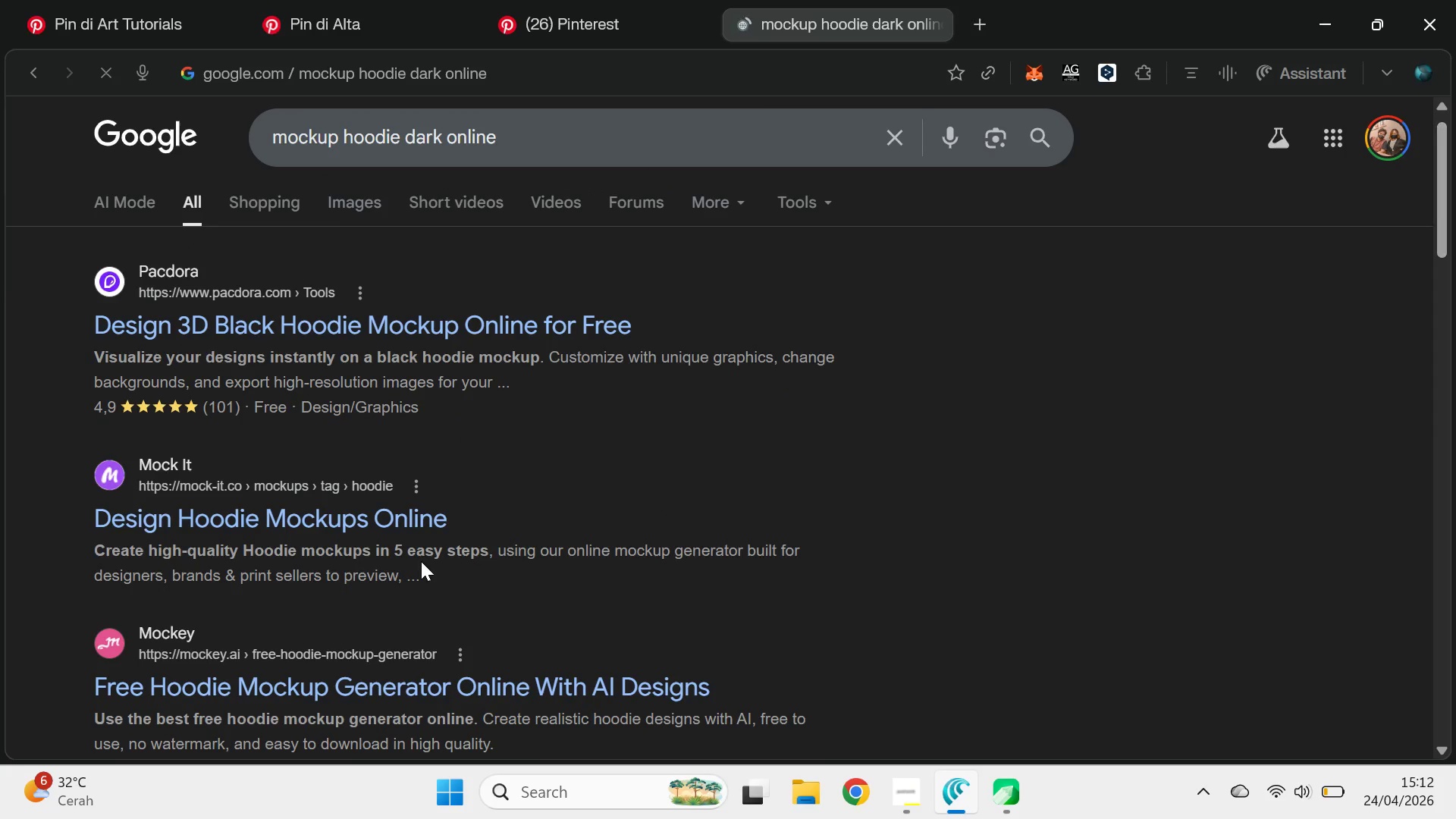 
hold_key(key=ControlLeft, duration=1.09)
 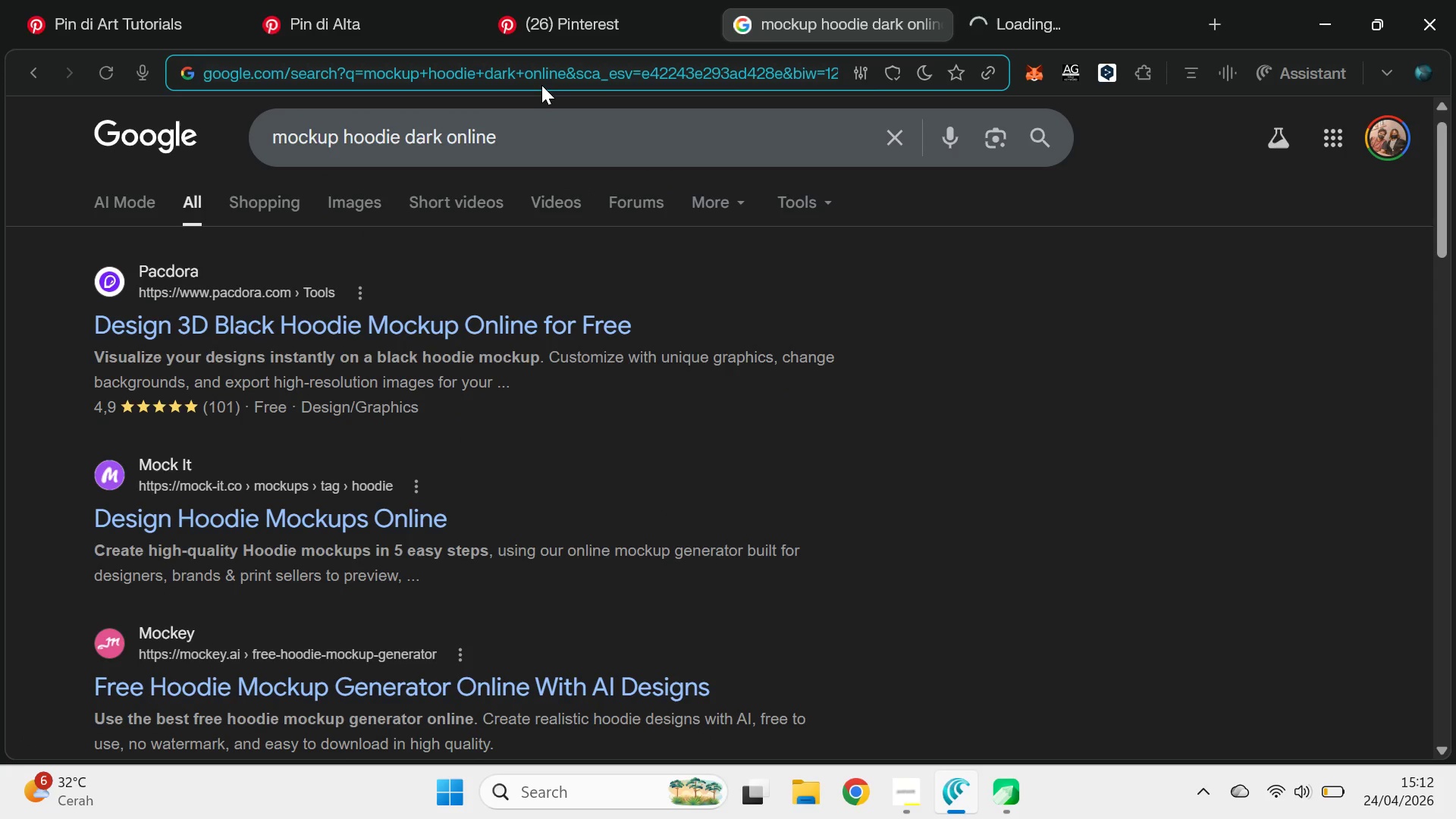 
type(mok)
key(Backspace)
type(ck)
 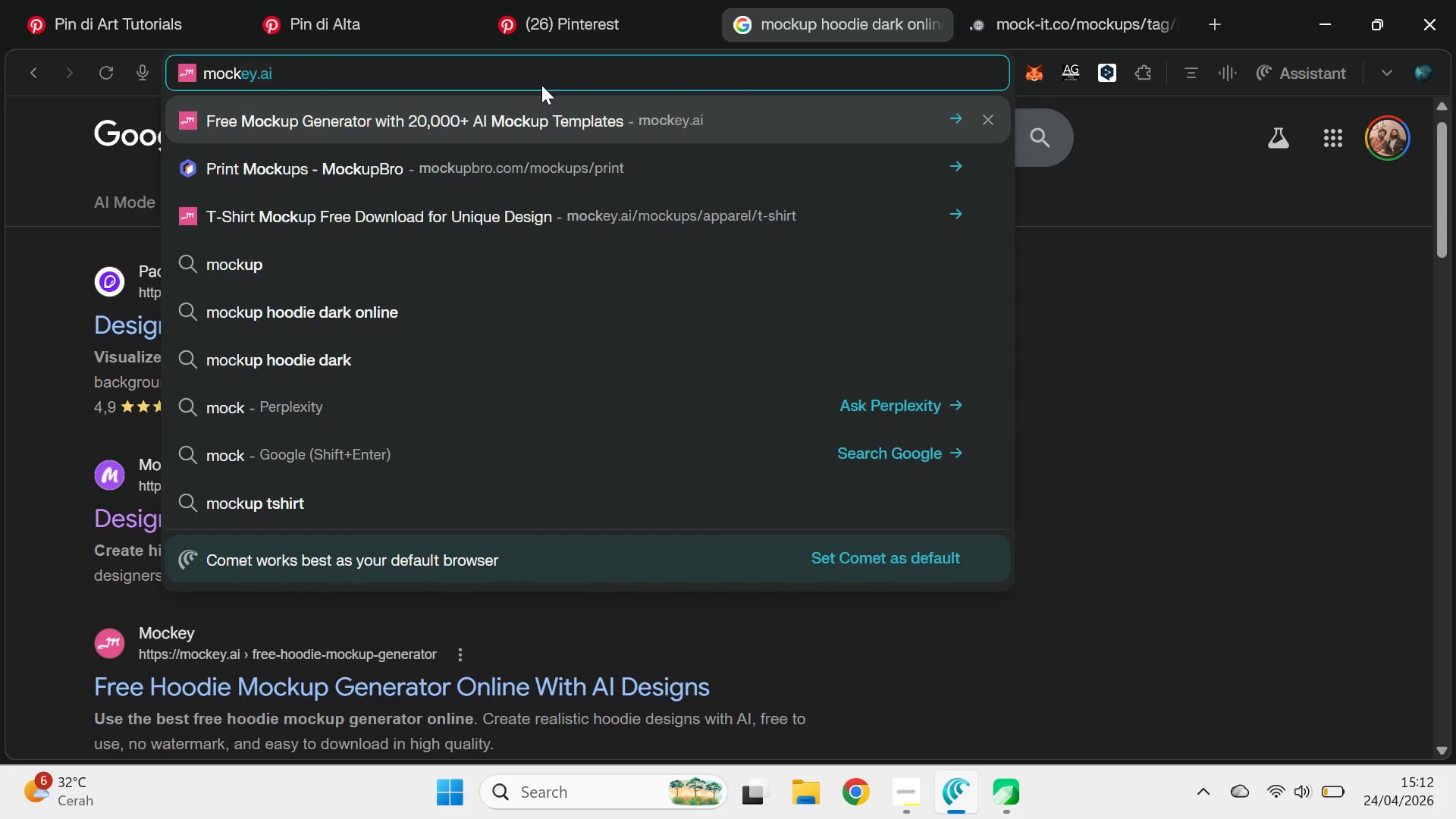 
key(ArrowDown)
 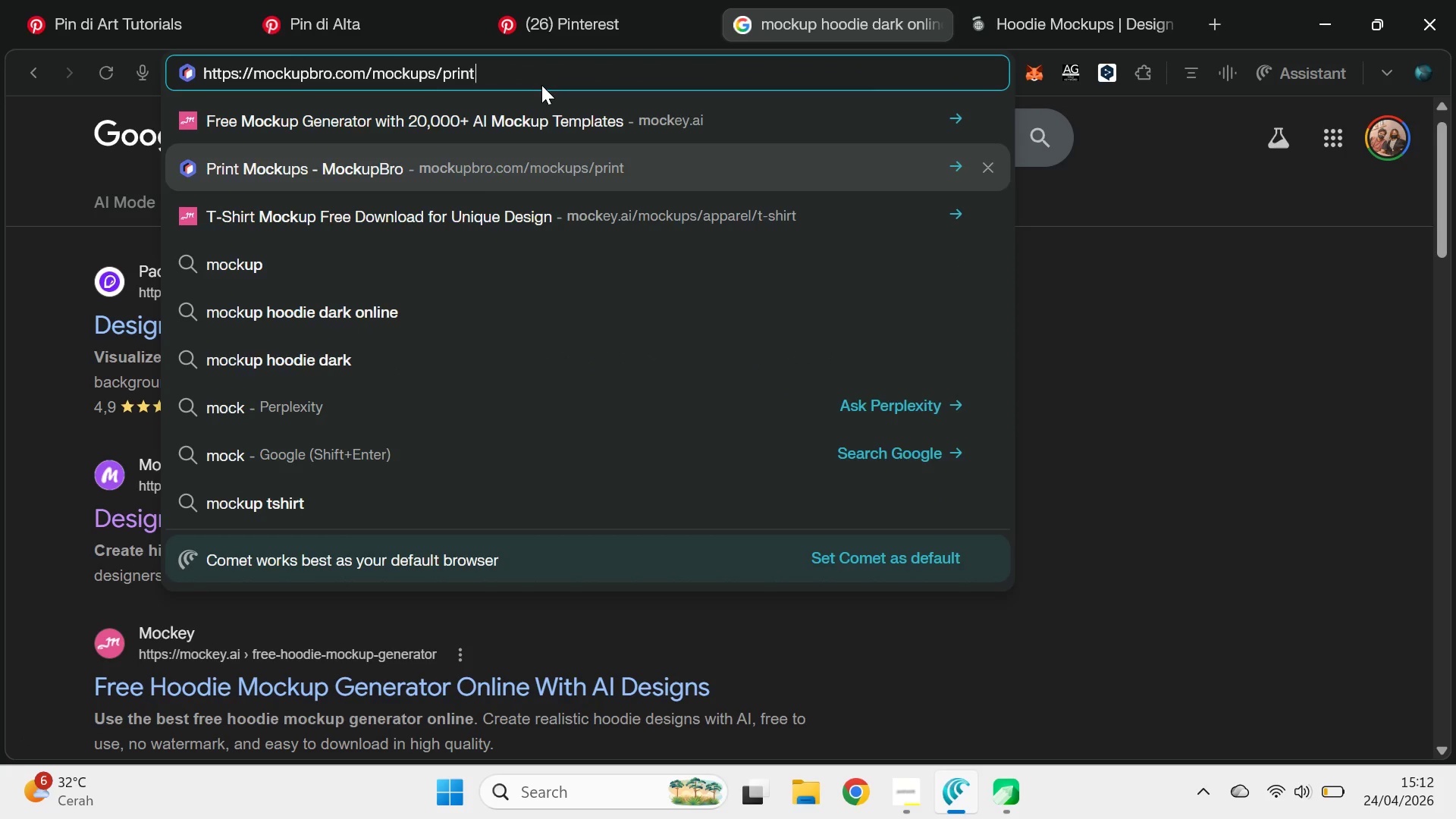 
key(ArrowDown)
 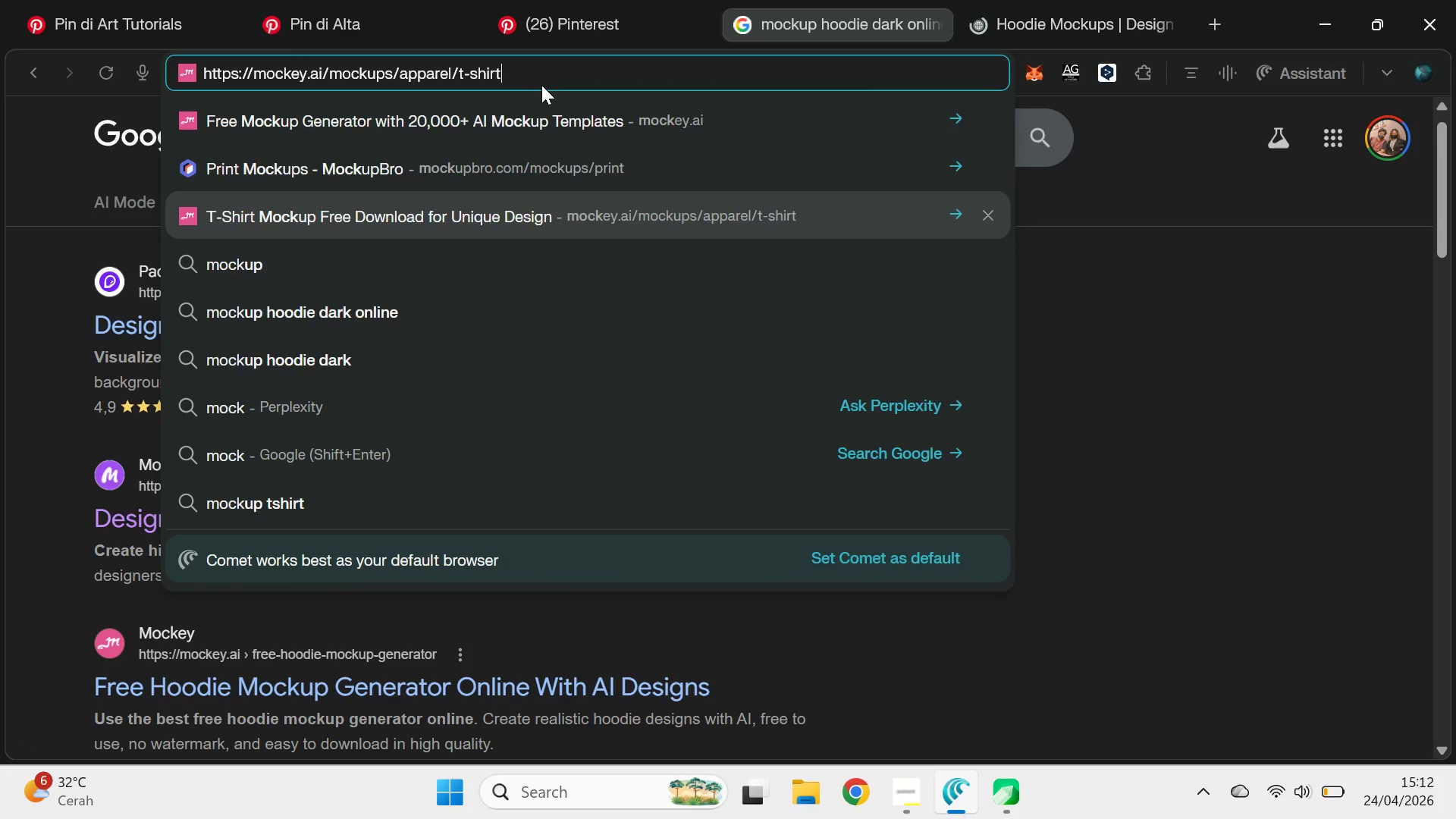 
key(ArrowUp)
 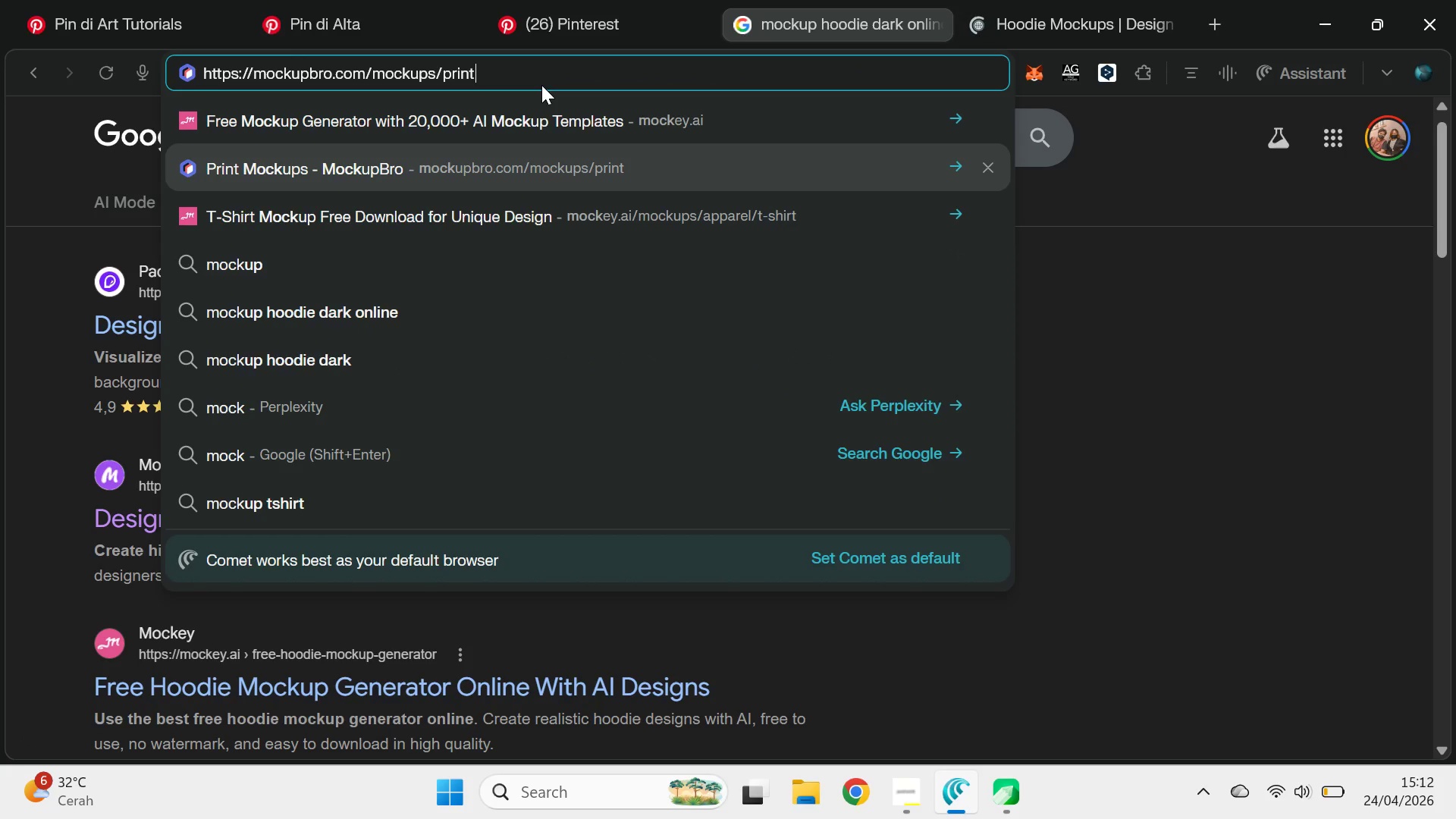 
key(Enter)
 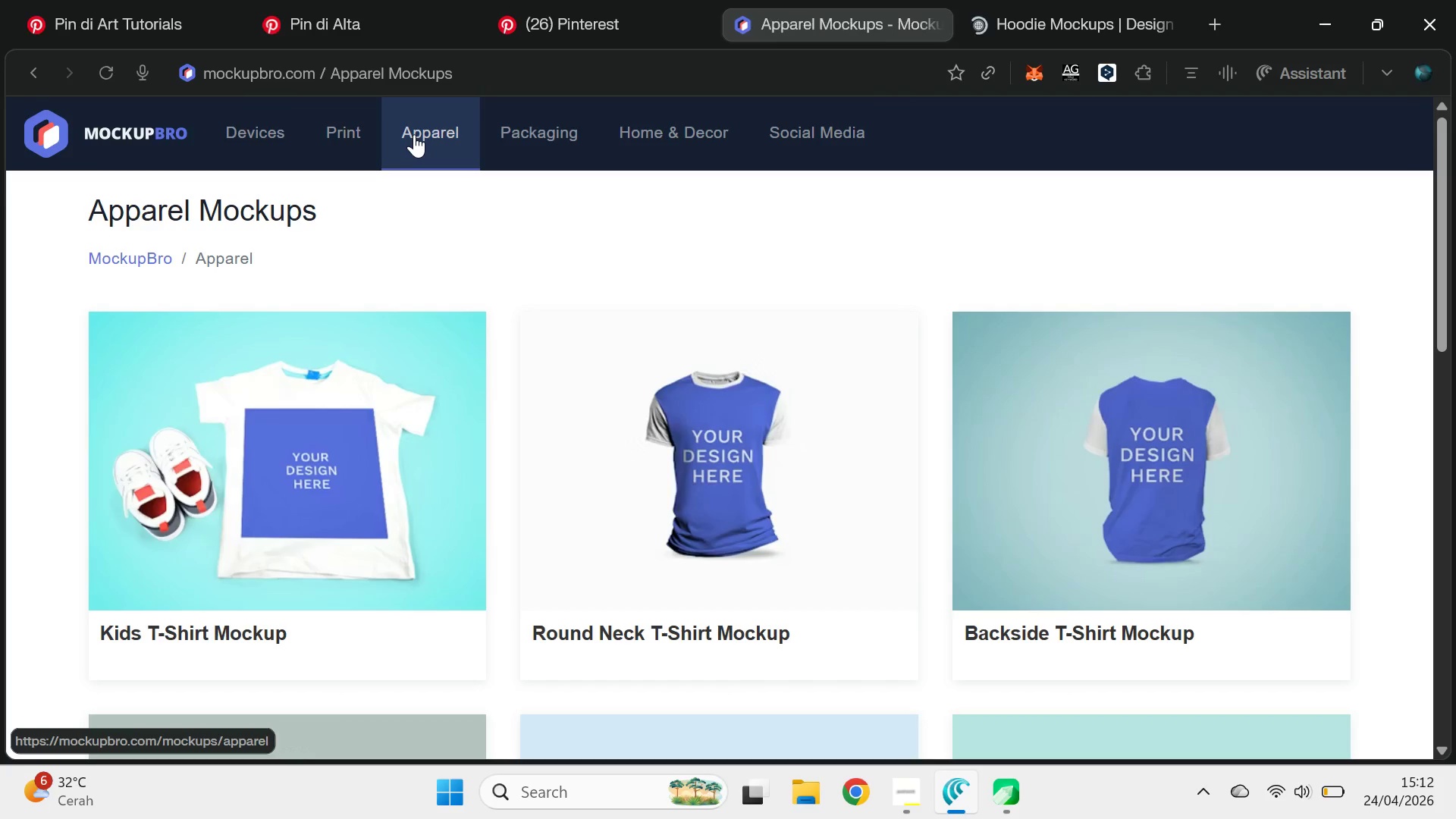 
left_click_drag(start_coordinate=[1433, 170], to_coordinate=[1436, 136])
 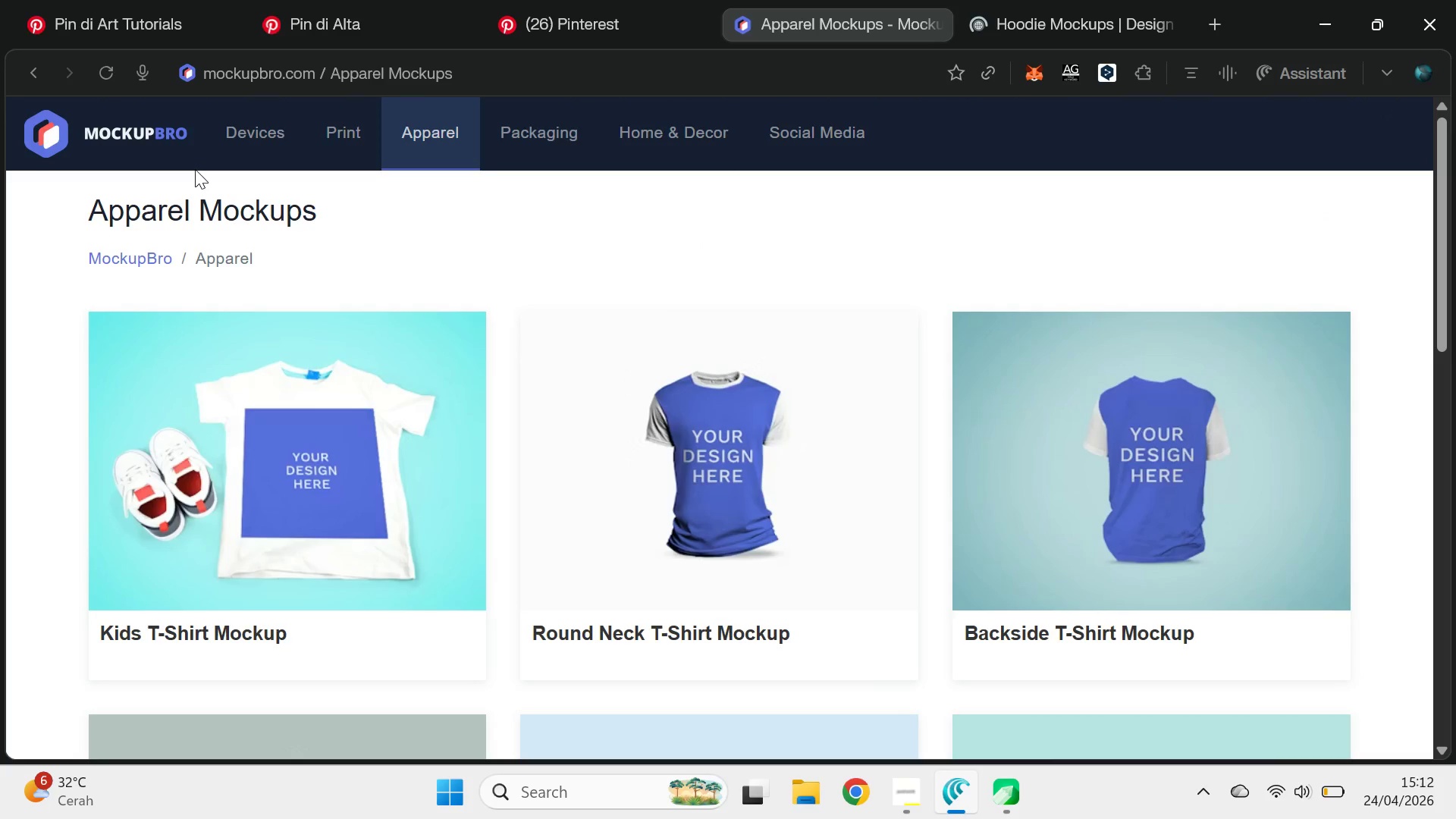 
left_click([22, 79])
 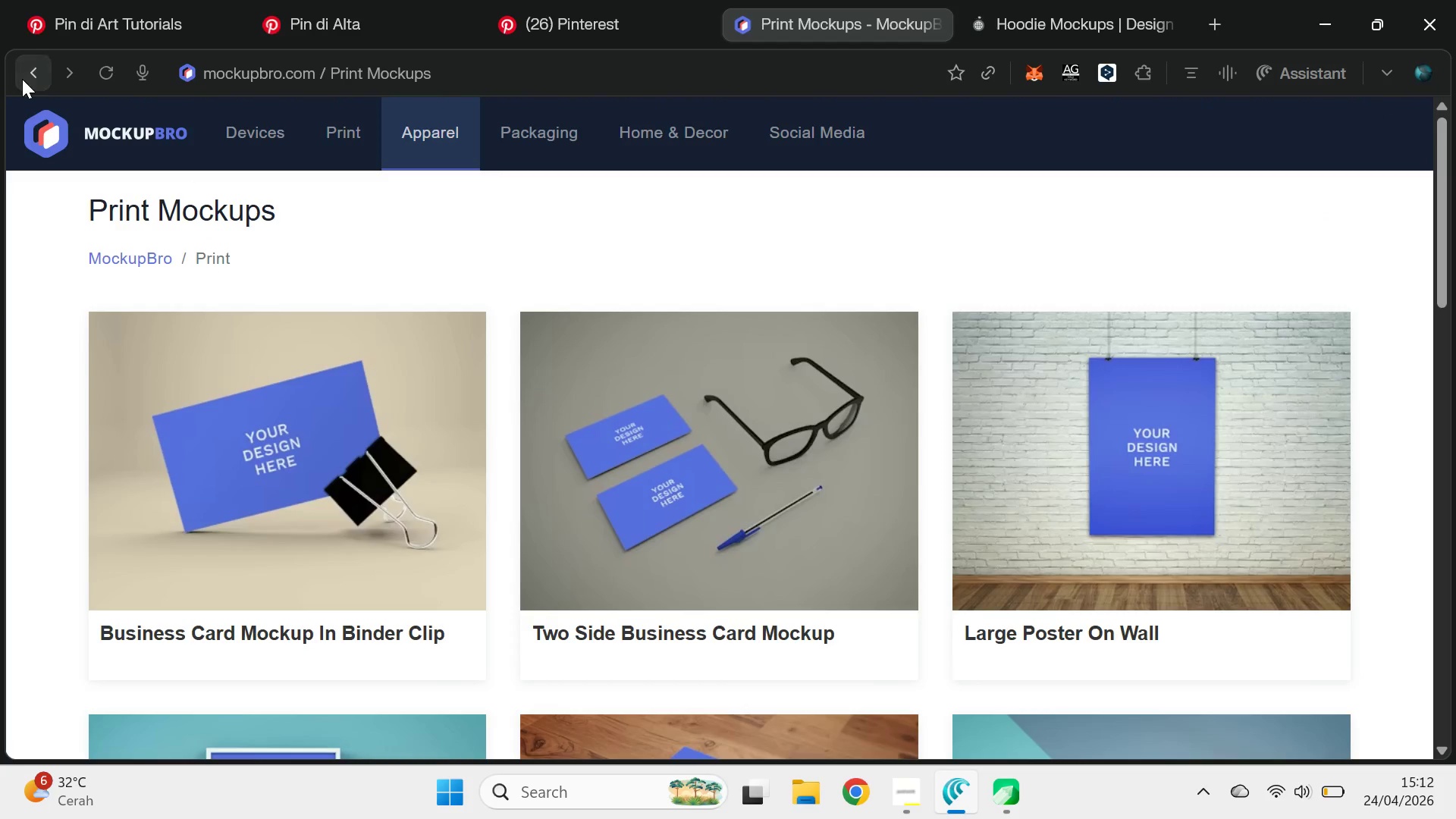 
left_click([22, 79])
 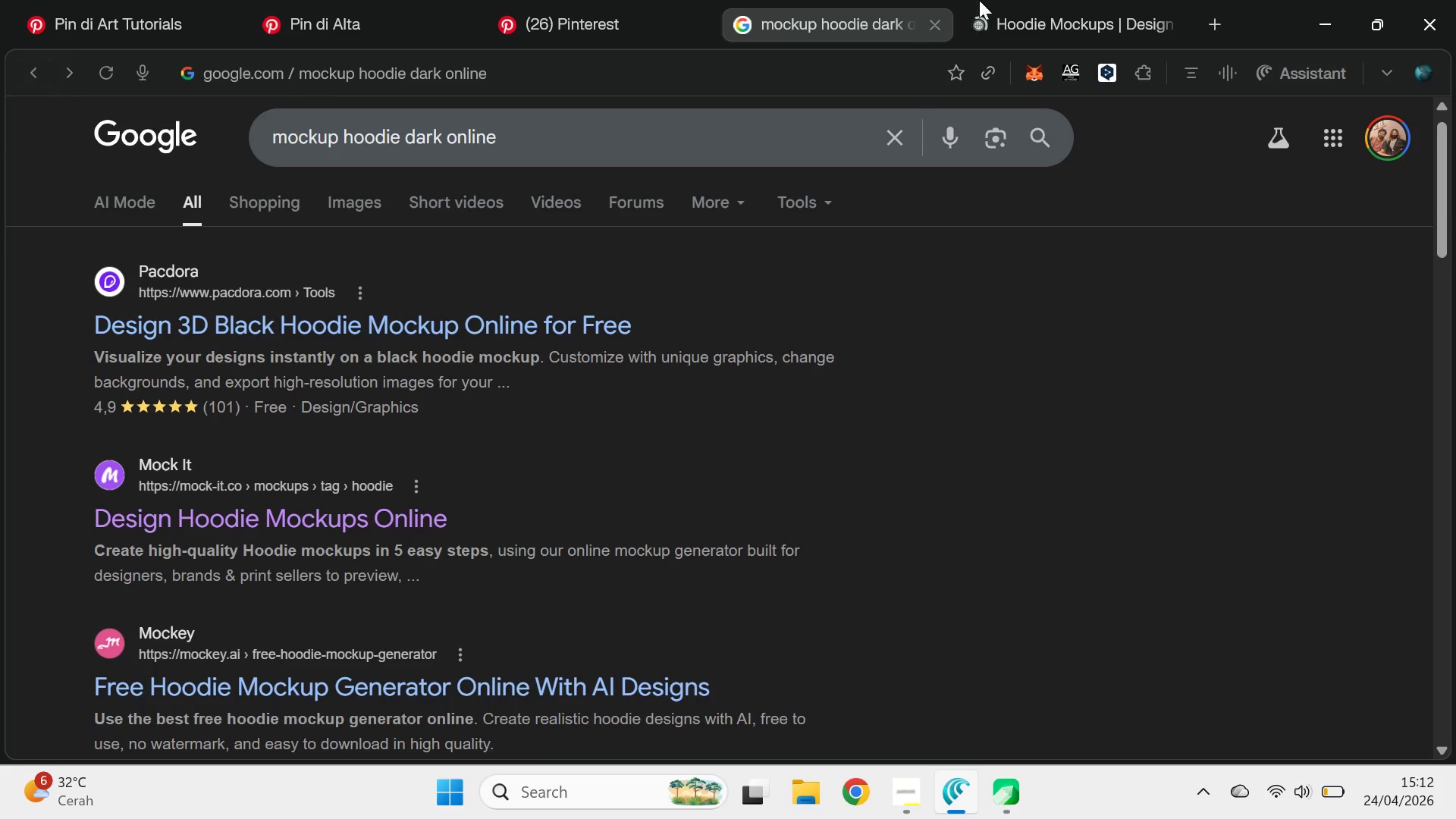 
left_click([1042, 0])
 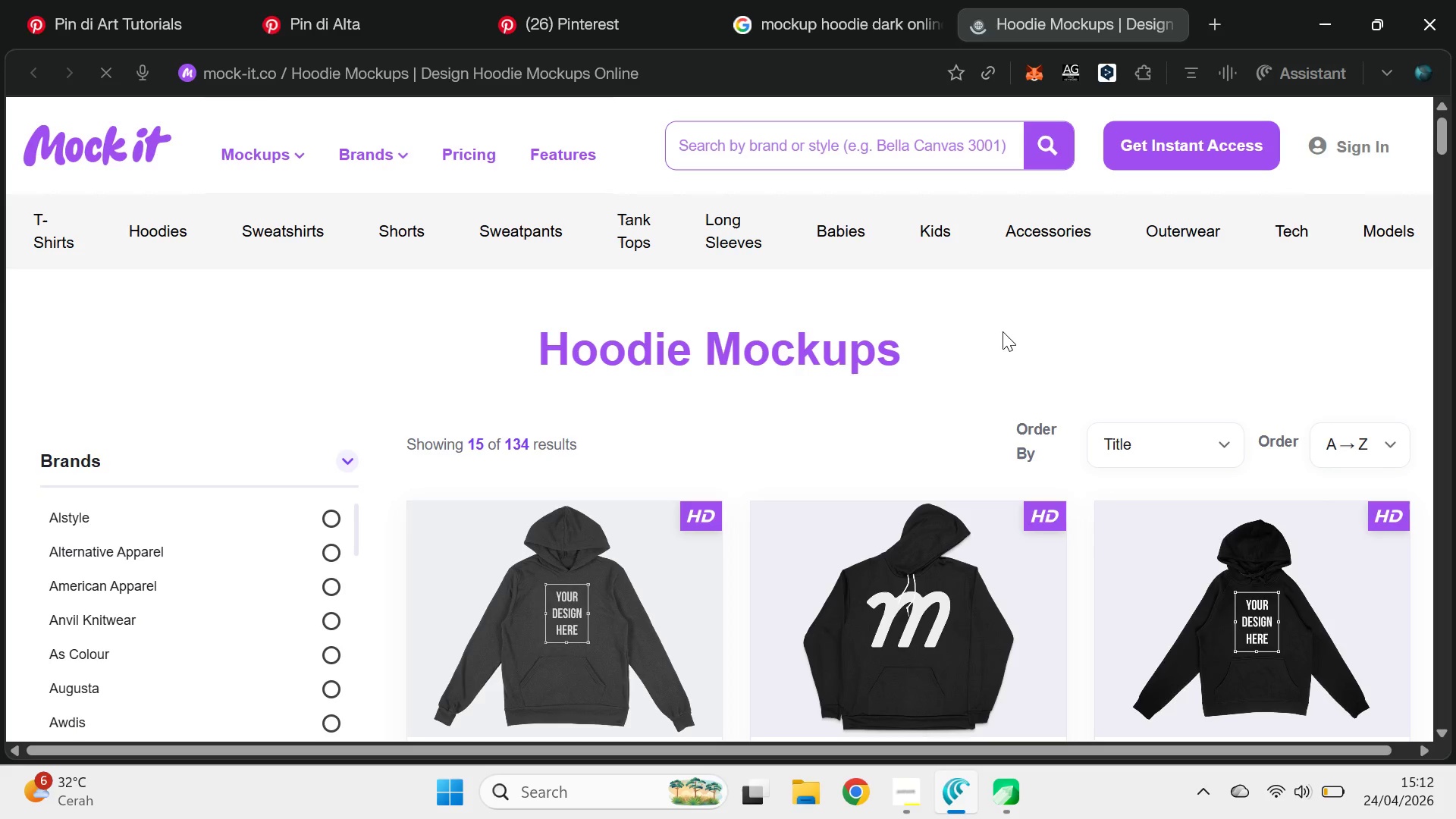 
scroll: coordinate [1003, 331], scroll_direction: up, amount: 1.0
 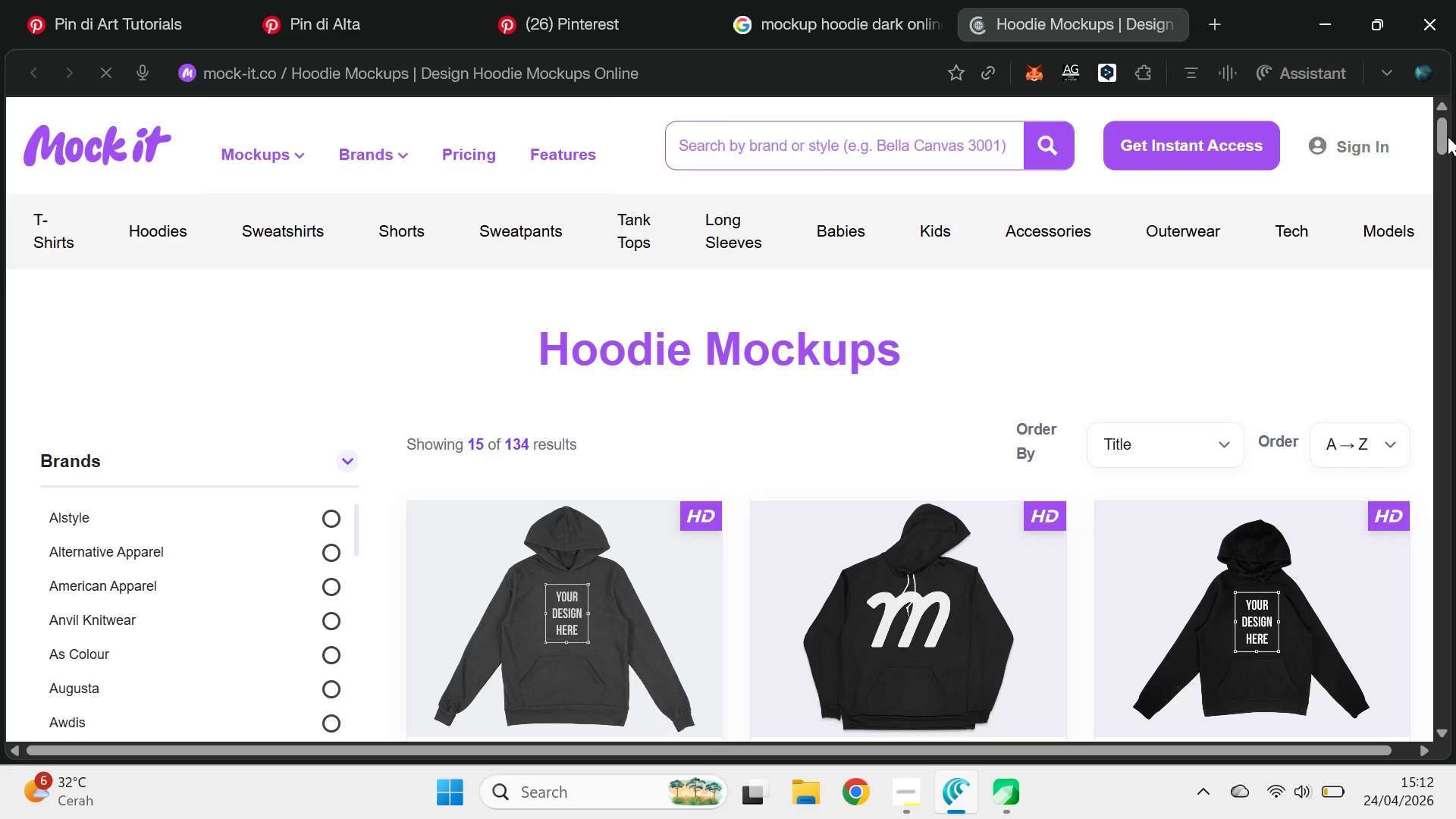 
left_click_drag(start_coordinate=[1444, 134], to_coordinate=[1448, 253])
 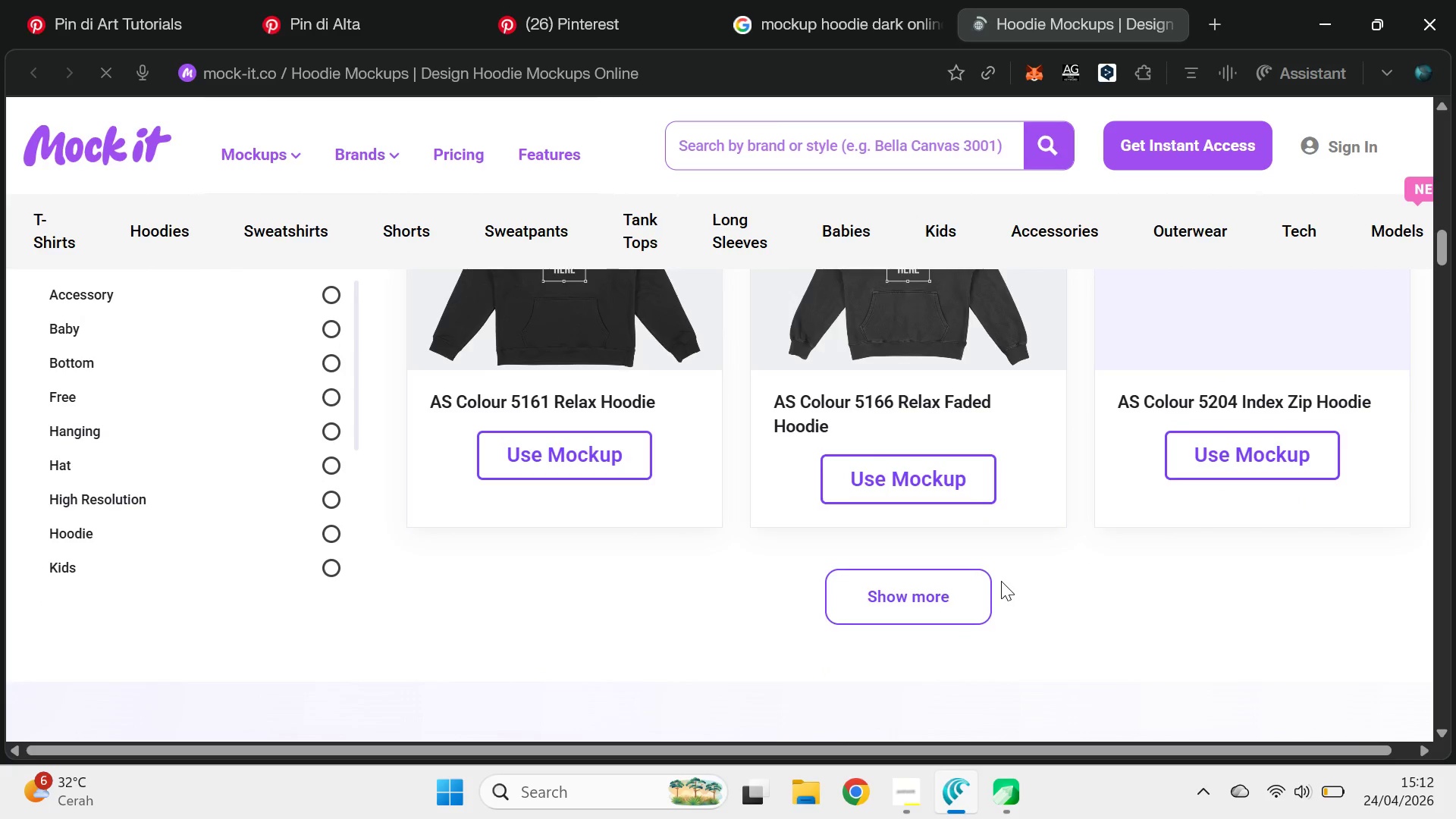 
double_click([984, 589])
 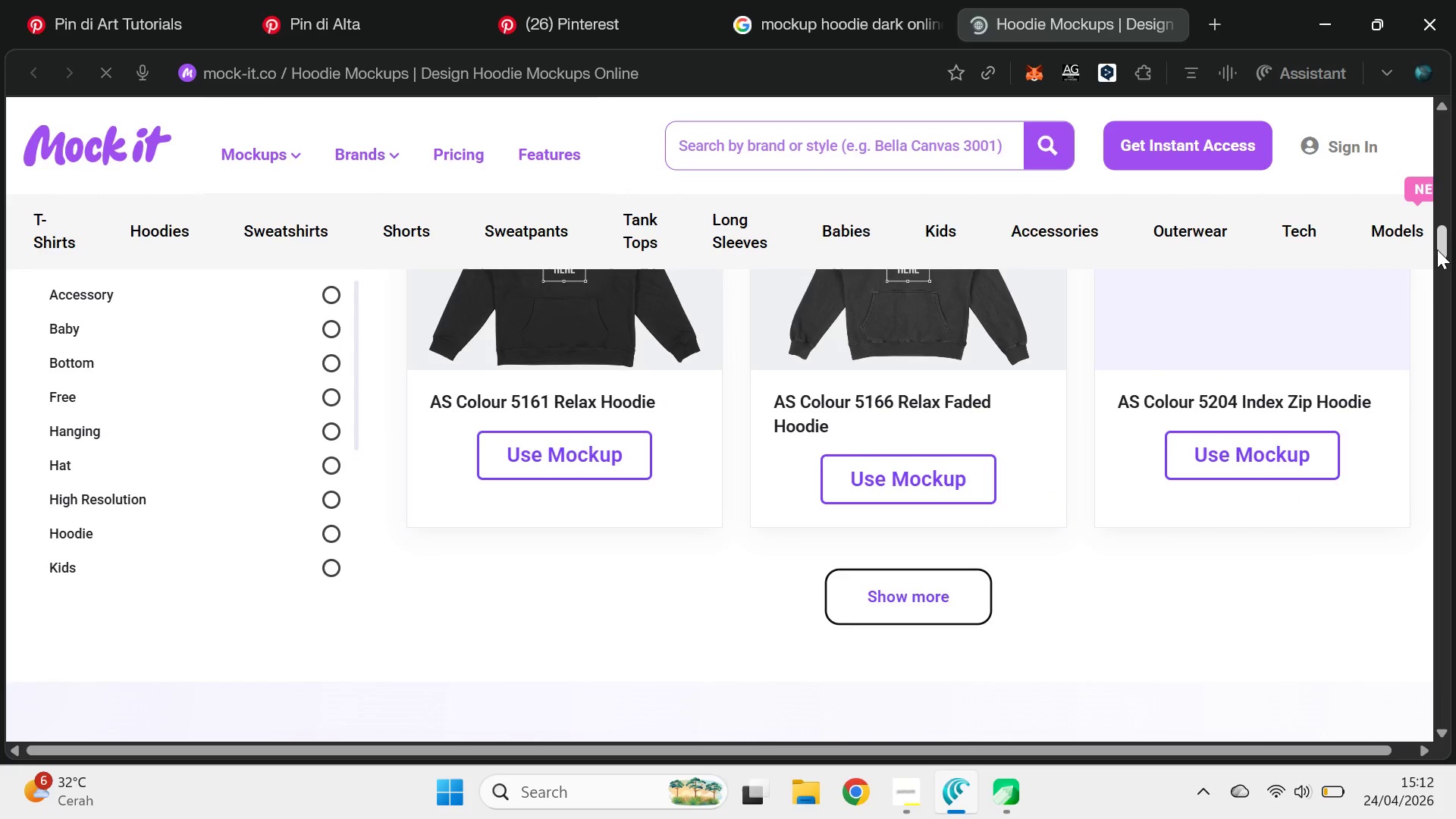 
left_click_drag(start_coordinate=[1438, 242], to_coordinate=[1455, 143])
 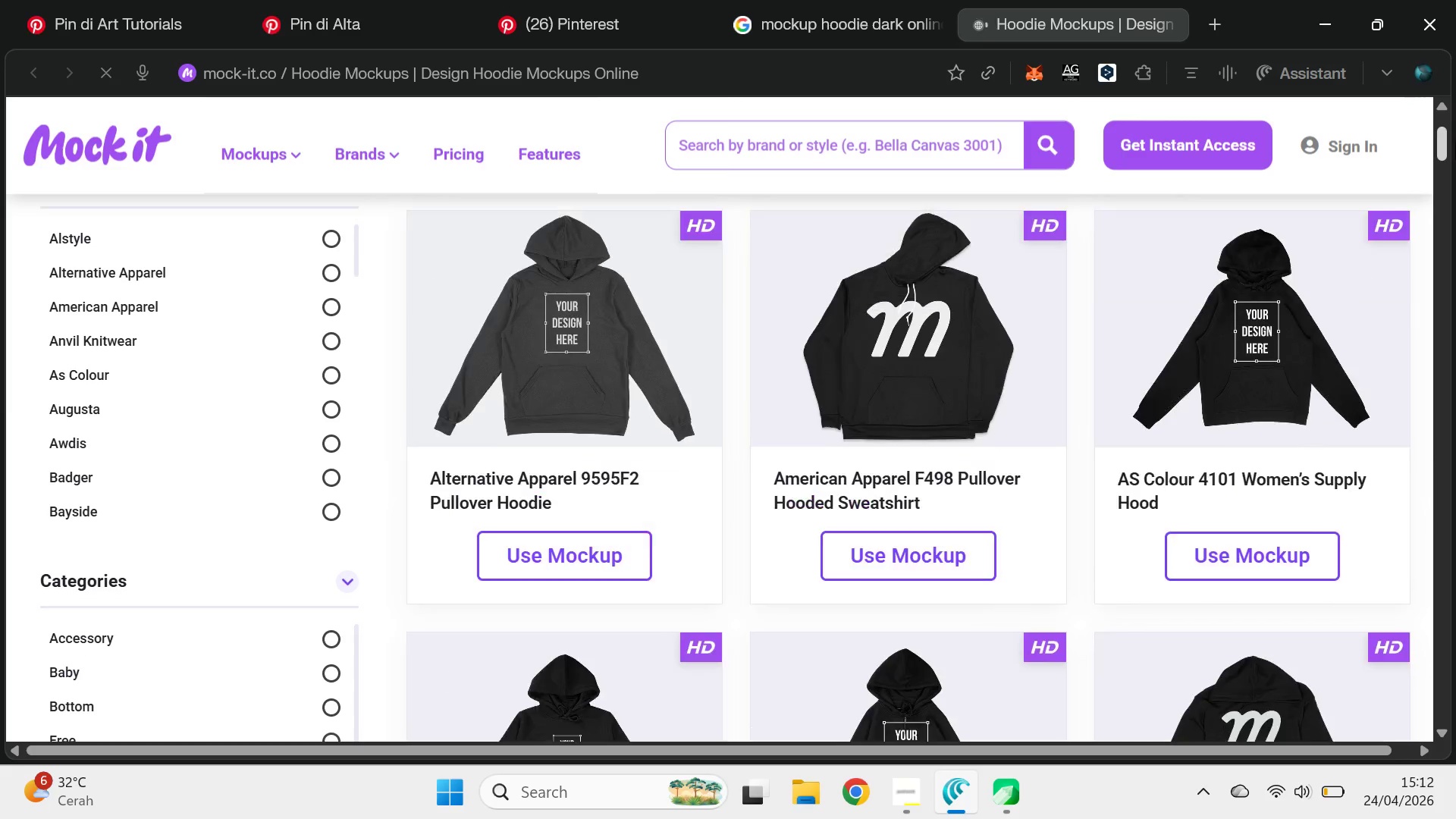 
key(Control+ControlLeft)
 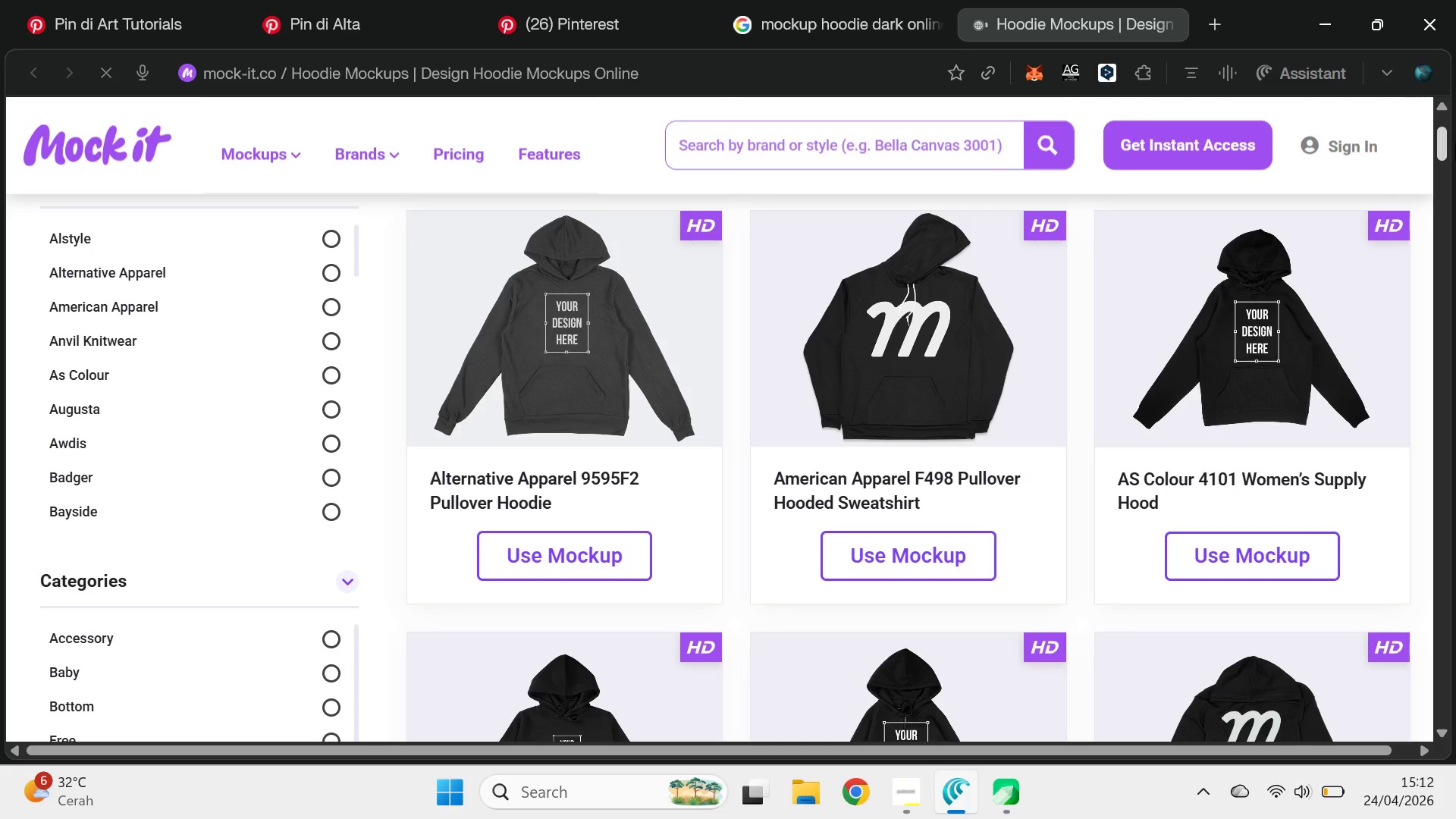 
key(Control+W)
 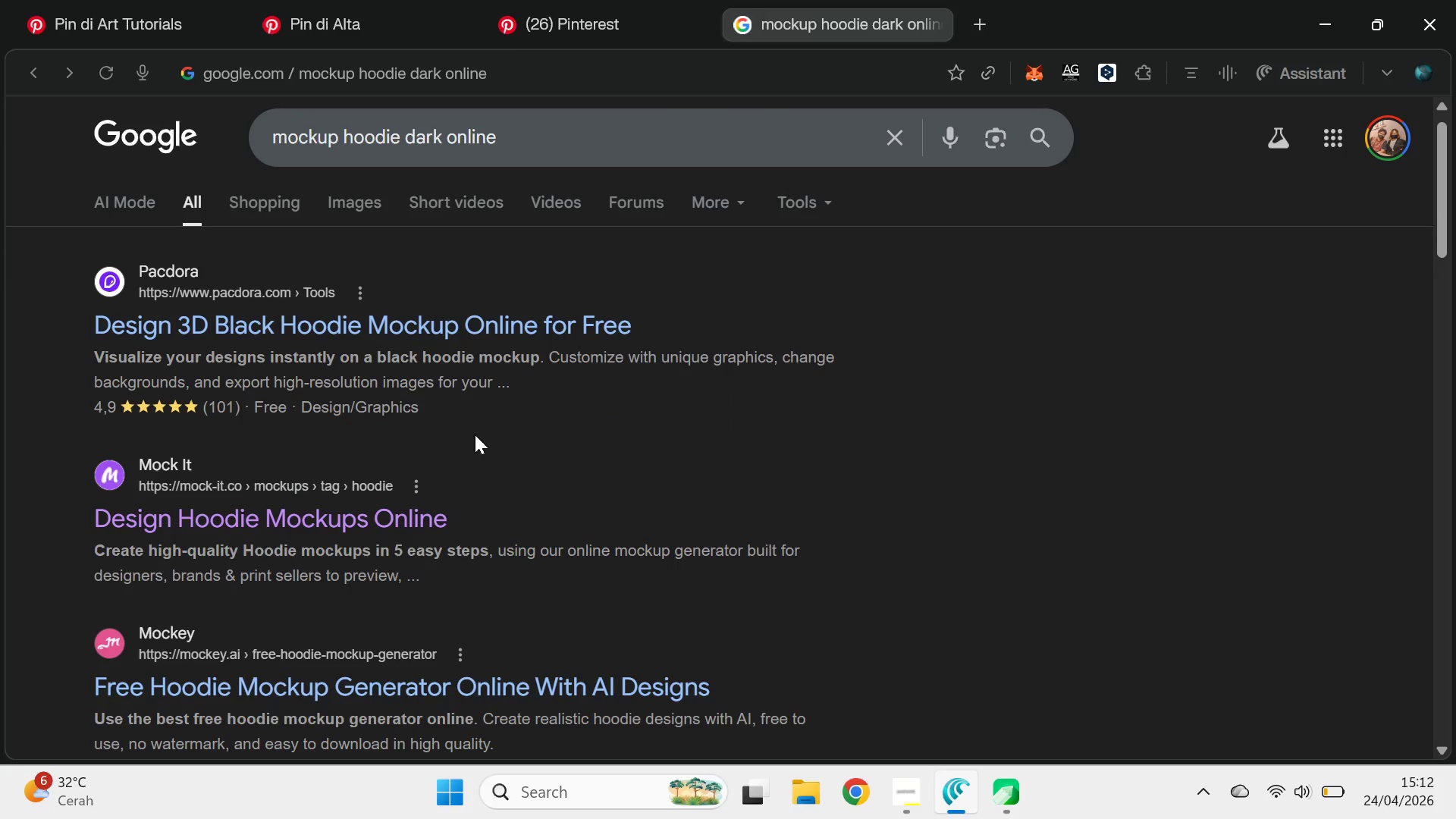 
hold_key(key=ControlLeft, duration=0.58)
left_click([490, 325])
 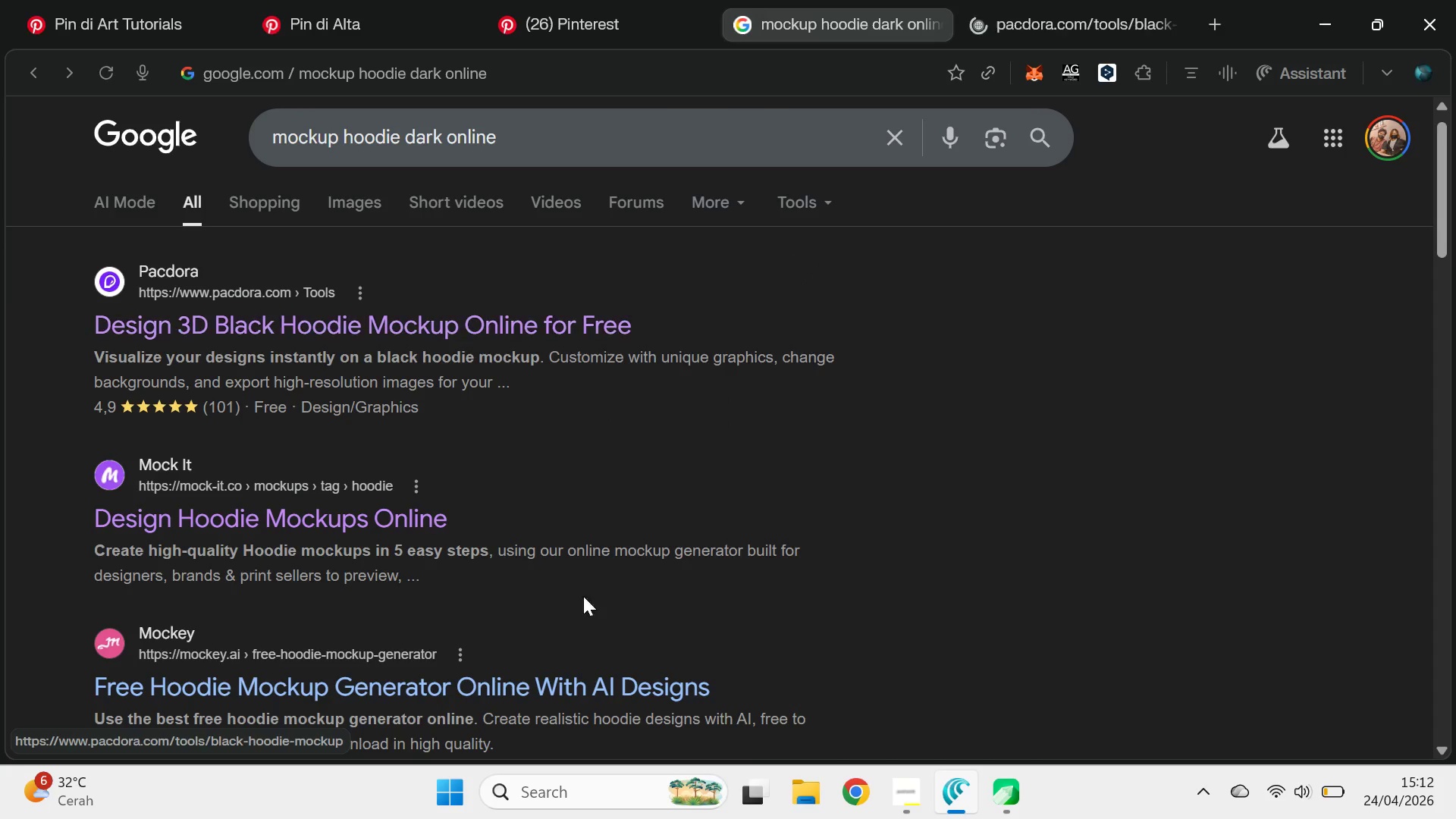 
scroll: coordinate [582, 570], scroll_direction: up, amount: 1.0
 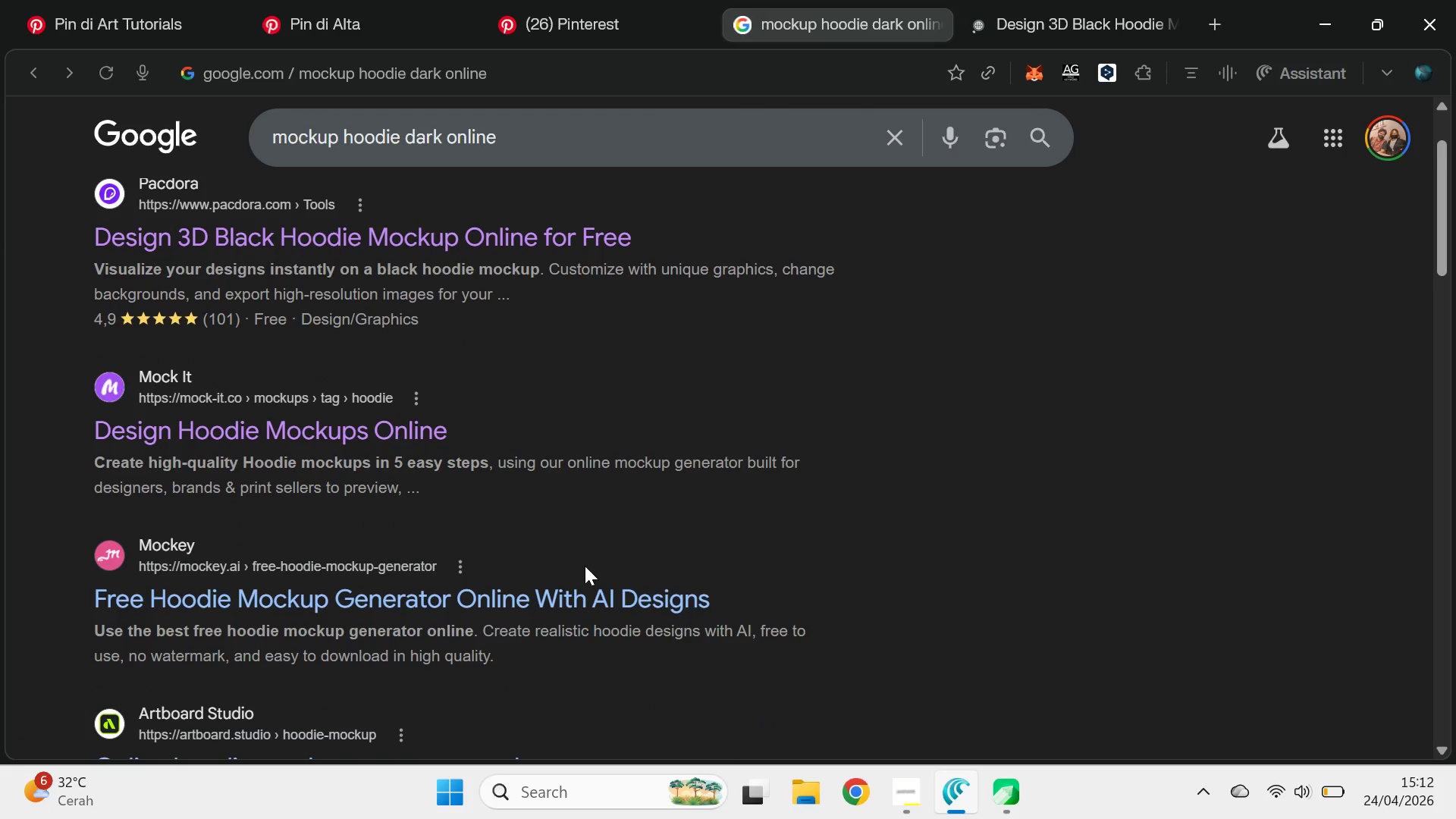 
hold_key(key=ControlLeft, duration=0.5)
left_click([593, 589])
 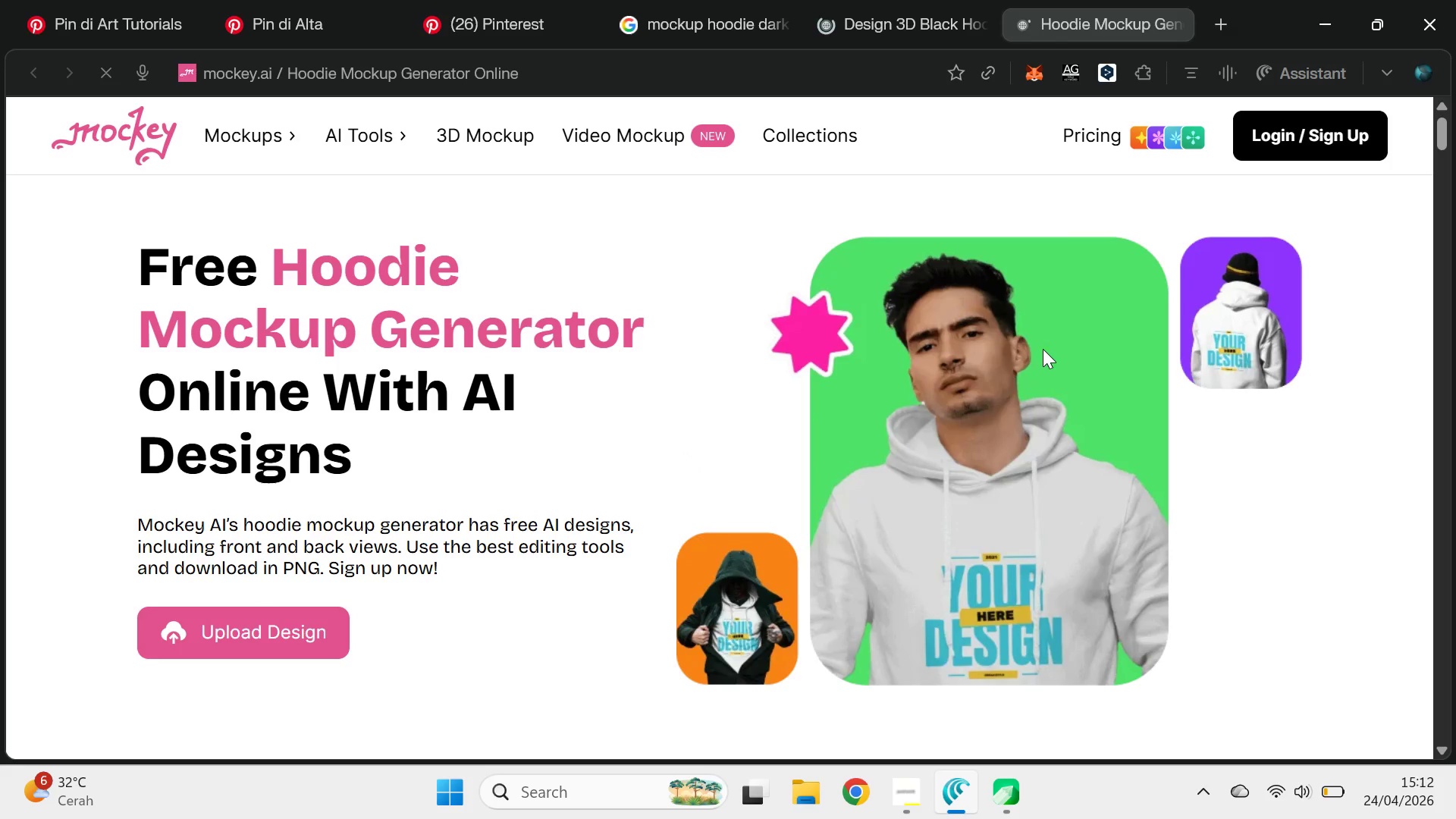 
key(Control+W)
 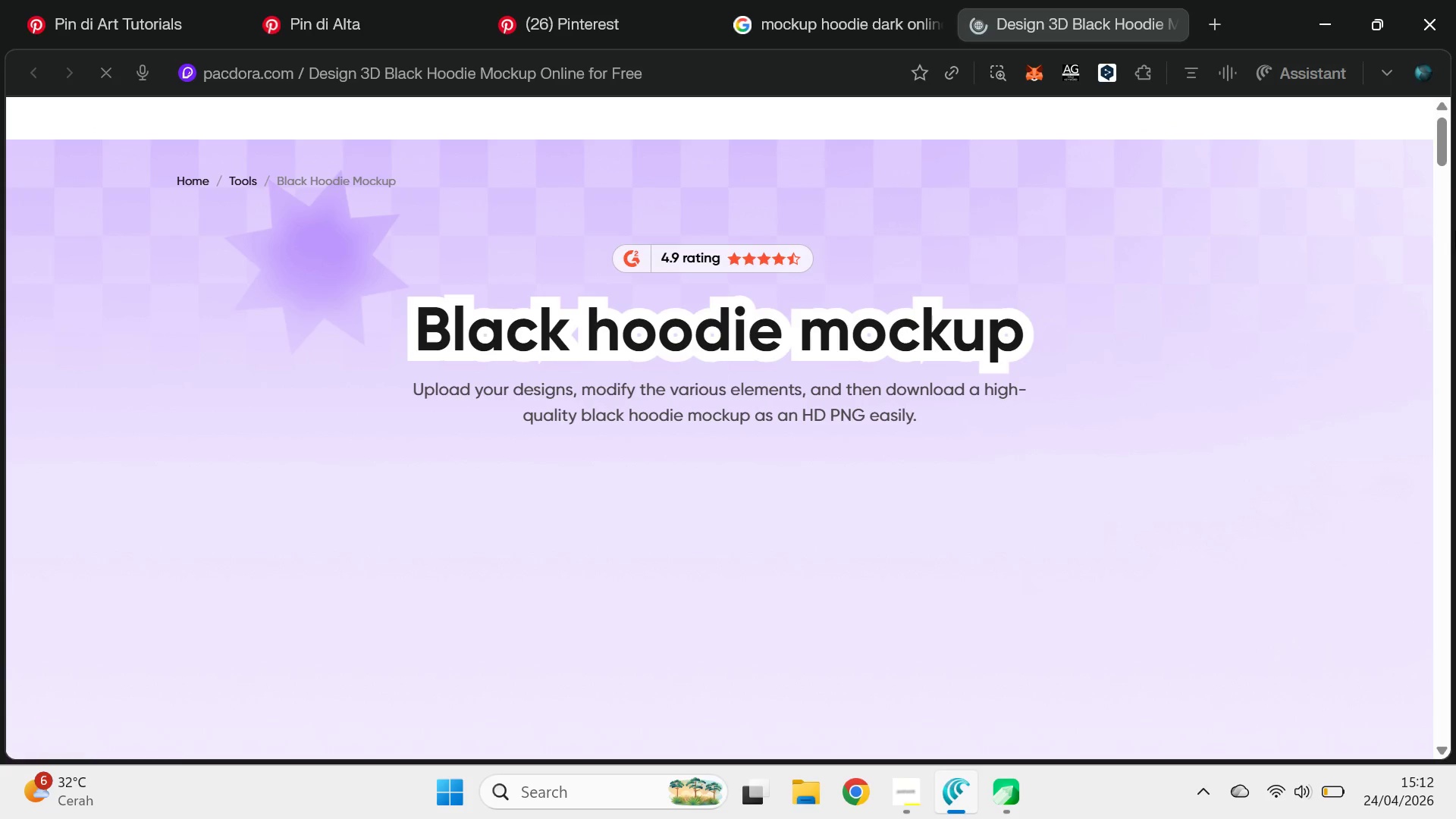 
left_click_drag(start_coordinate=[1448, 139], to_coordinate=[1441, 201])
 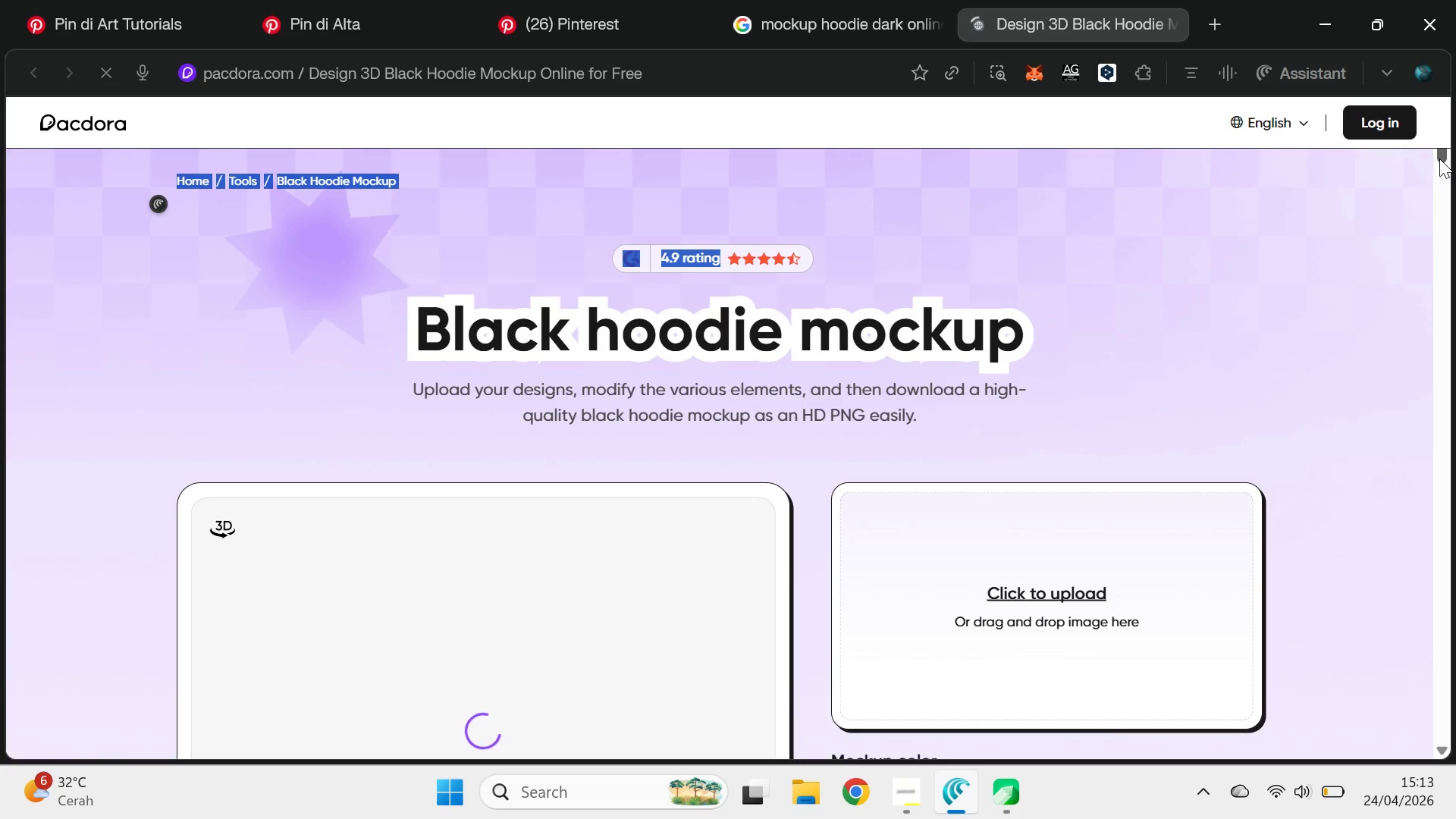 
left_click_drag(start_coordinate=[1442, 158], to_coordinate=[1453, 178])
 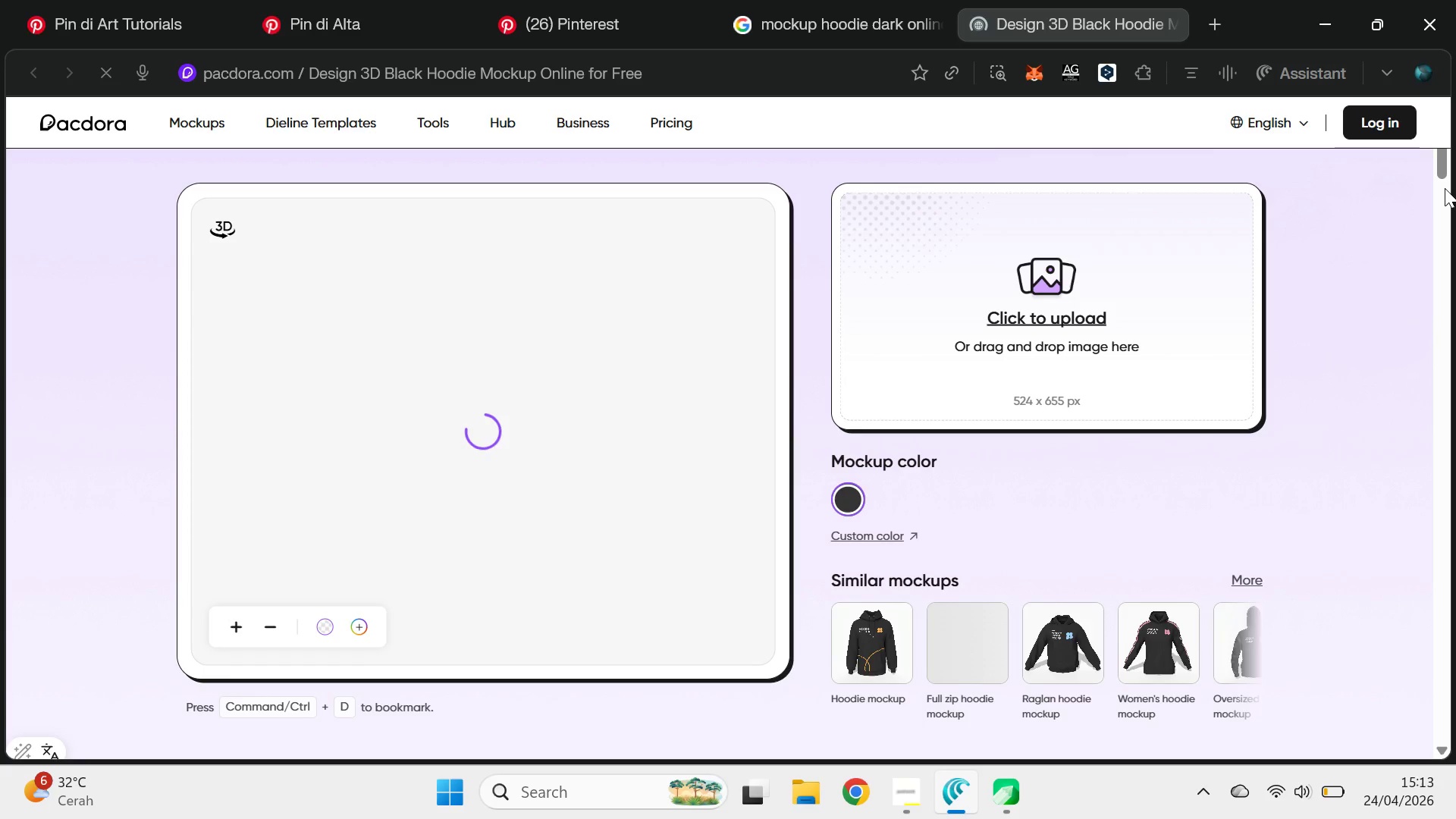 
wait(9.86)
 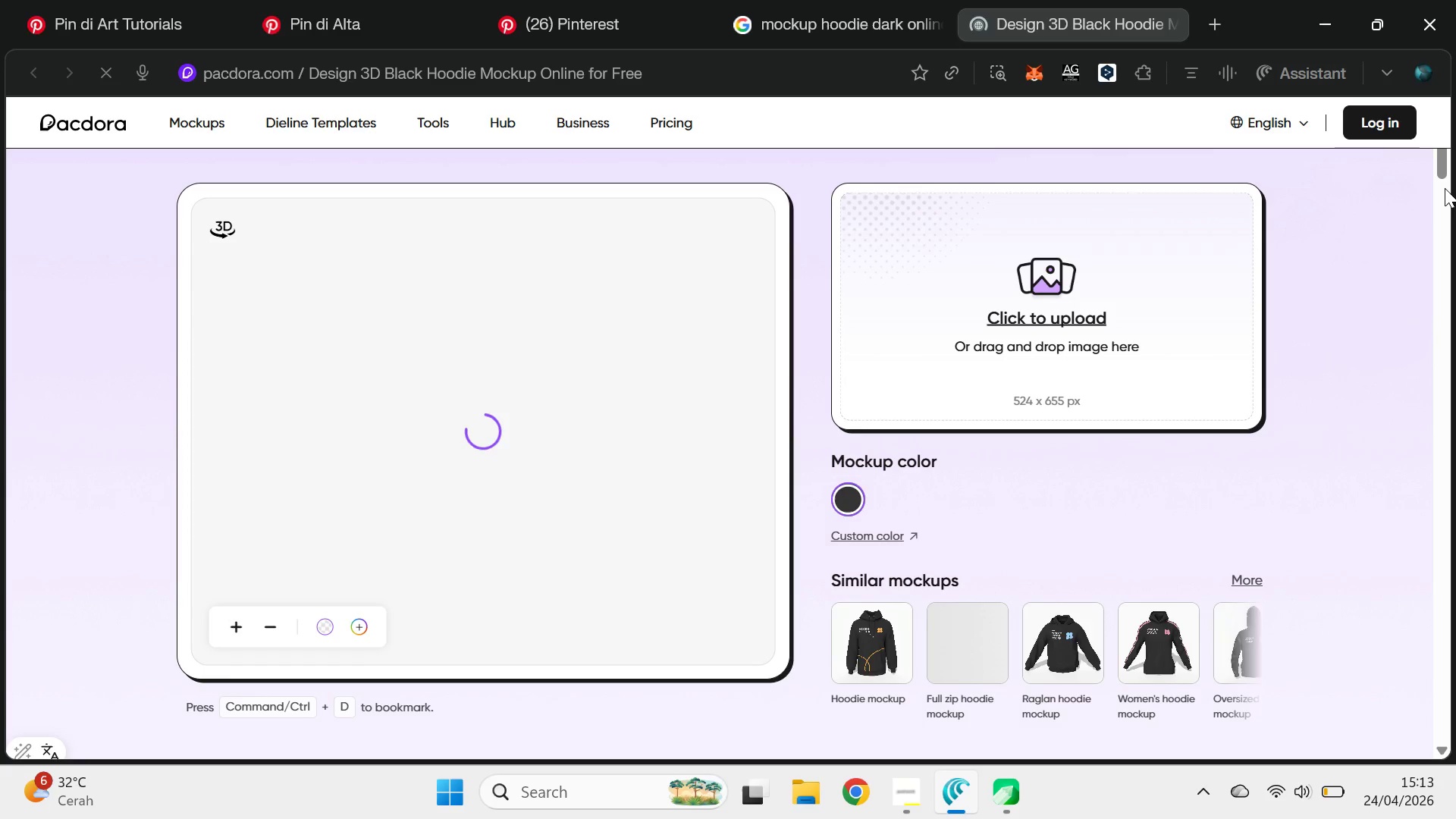 
key(Alt+Tab)